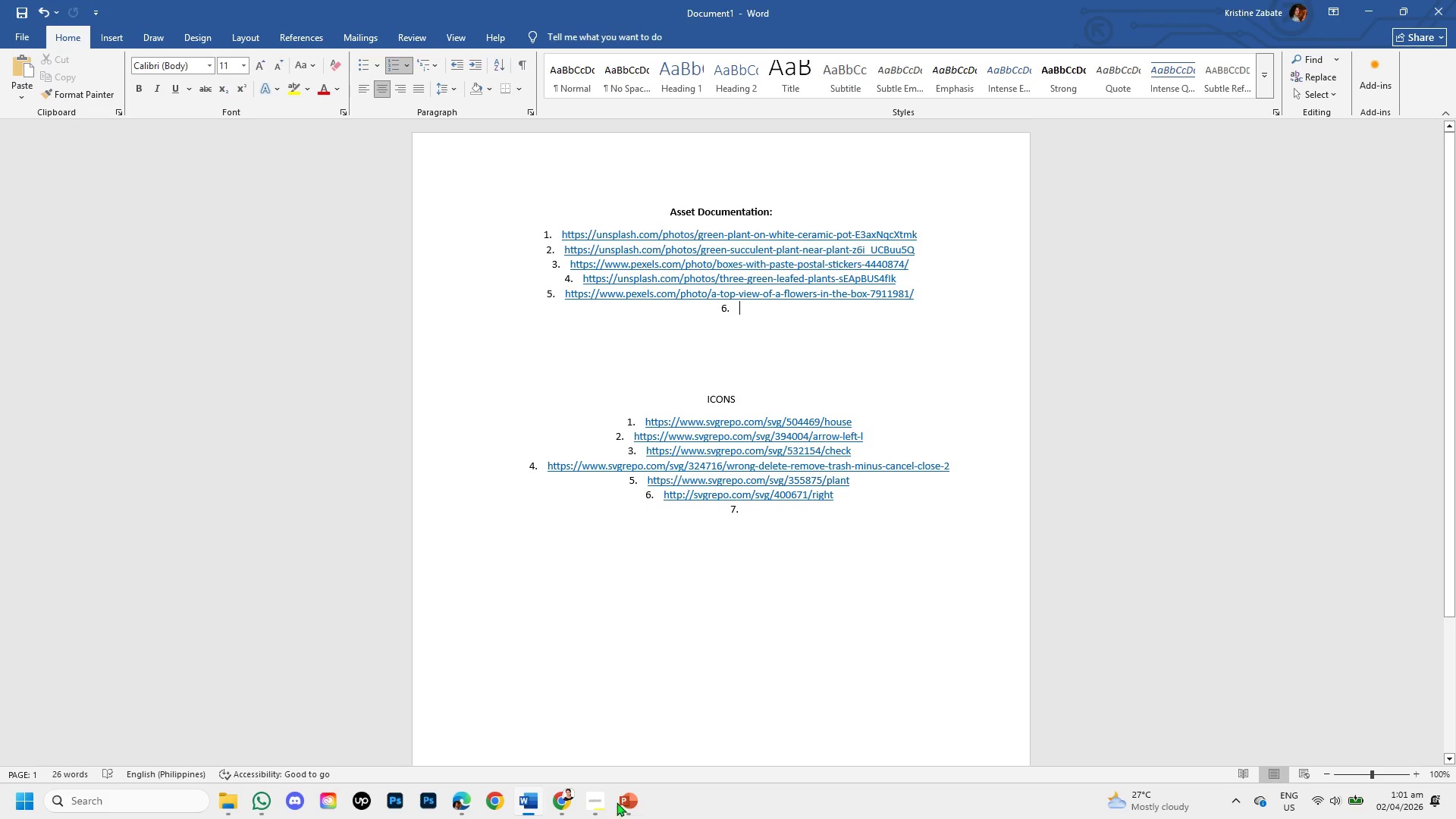 
left_click([71, 132])
 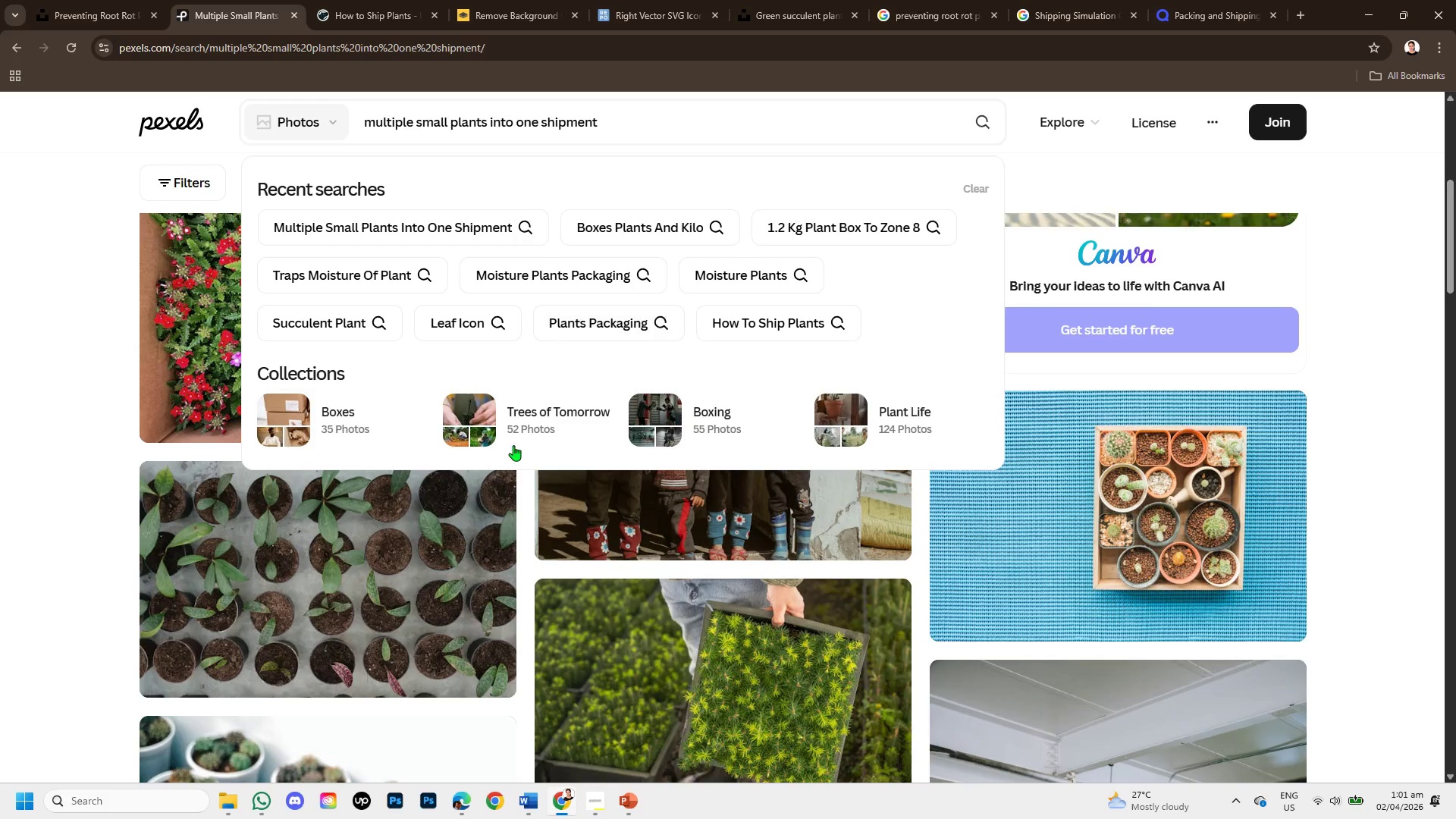 
scroll: coordinate [498, 519], scroll_direction: down, amount: 1.0
 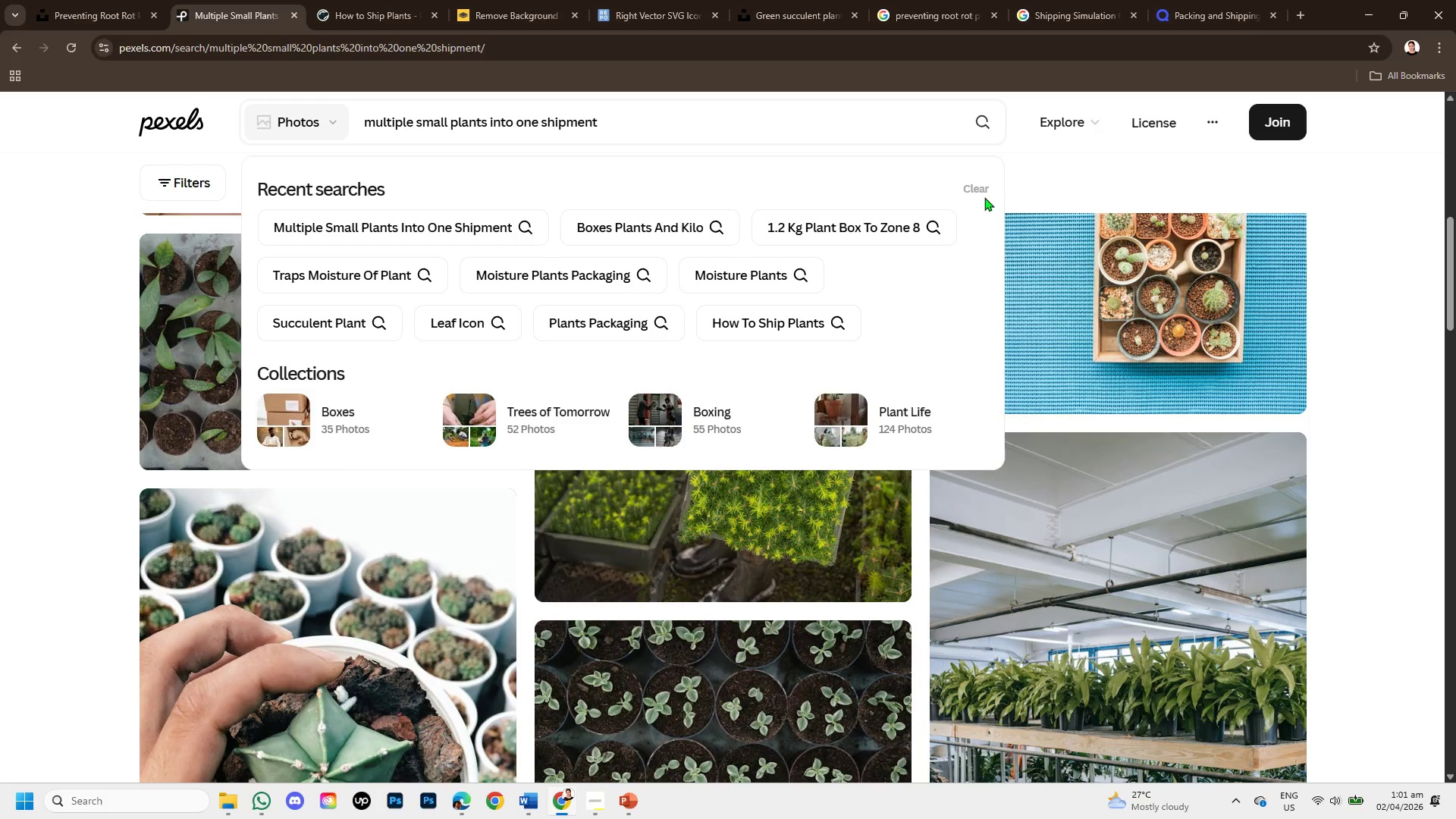 
left_click([981, 190])
 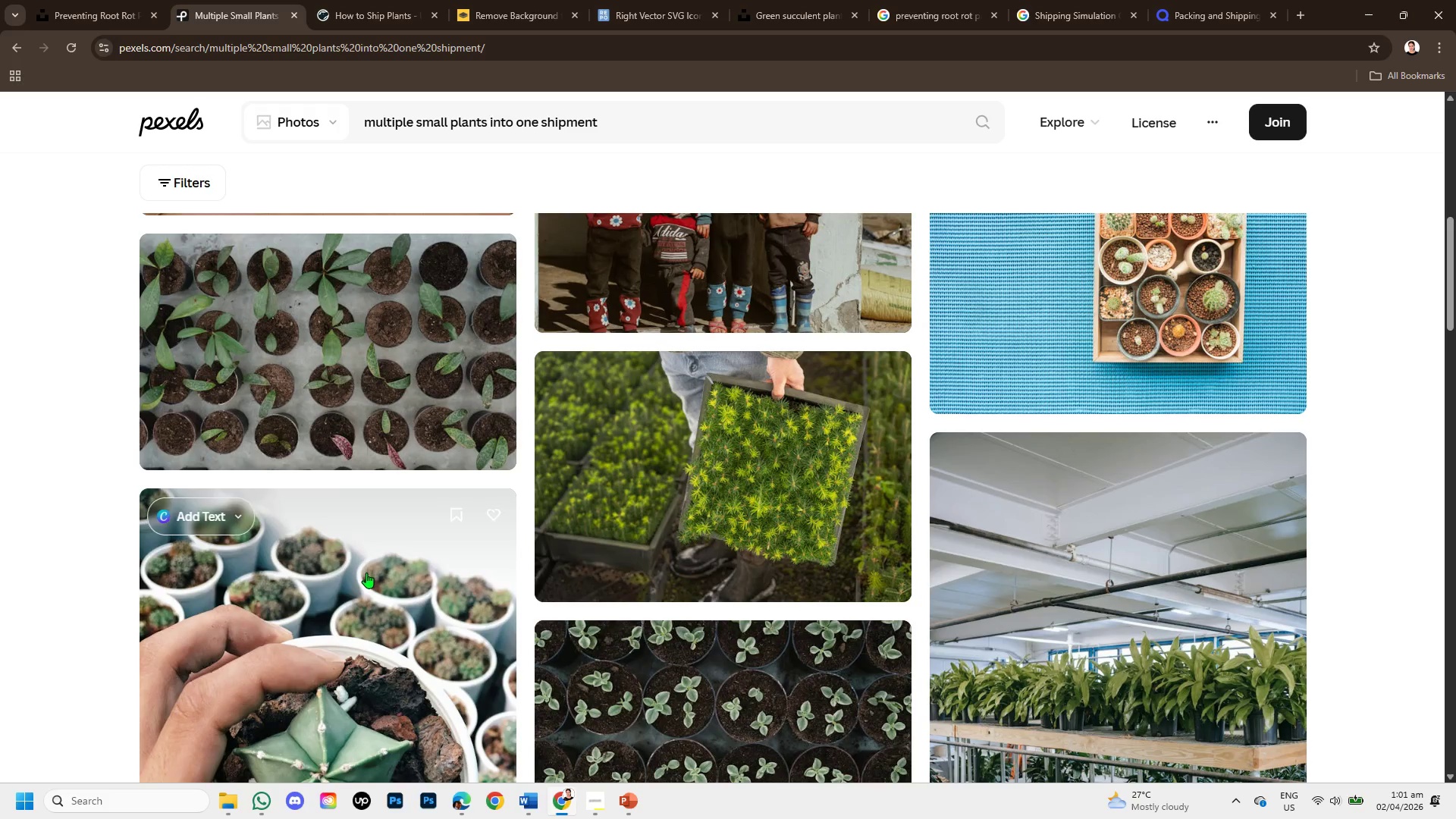 
scroll: coordinate [369, 566], scroll_direction: up, amount: 2.0
 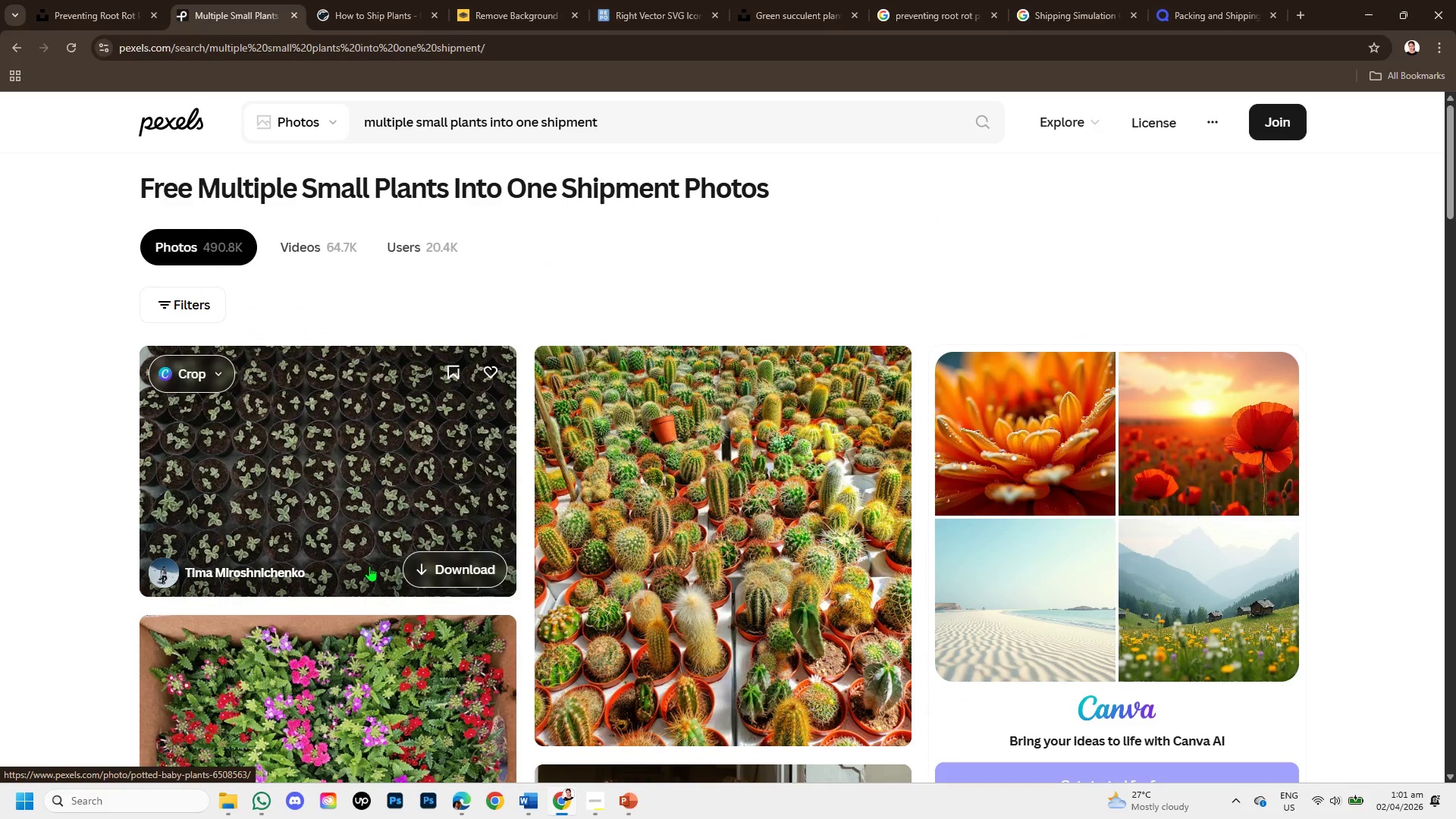 
scroll: coordinate [482, 528], scroll_direction: down, amount: 8.0
 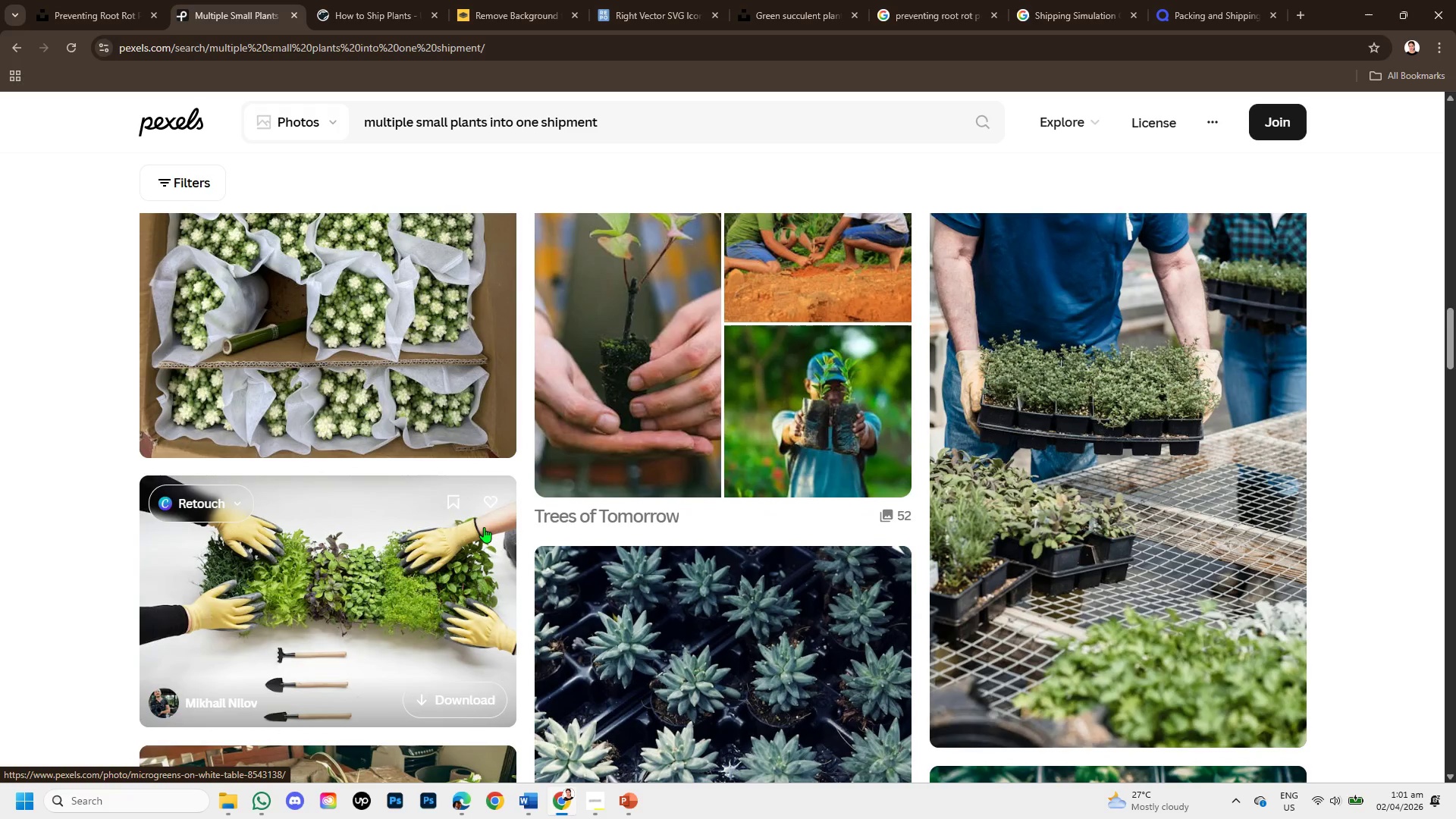 
scroll: coordinate [484, 527], scroll_direction: up, amount: 1.0
 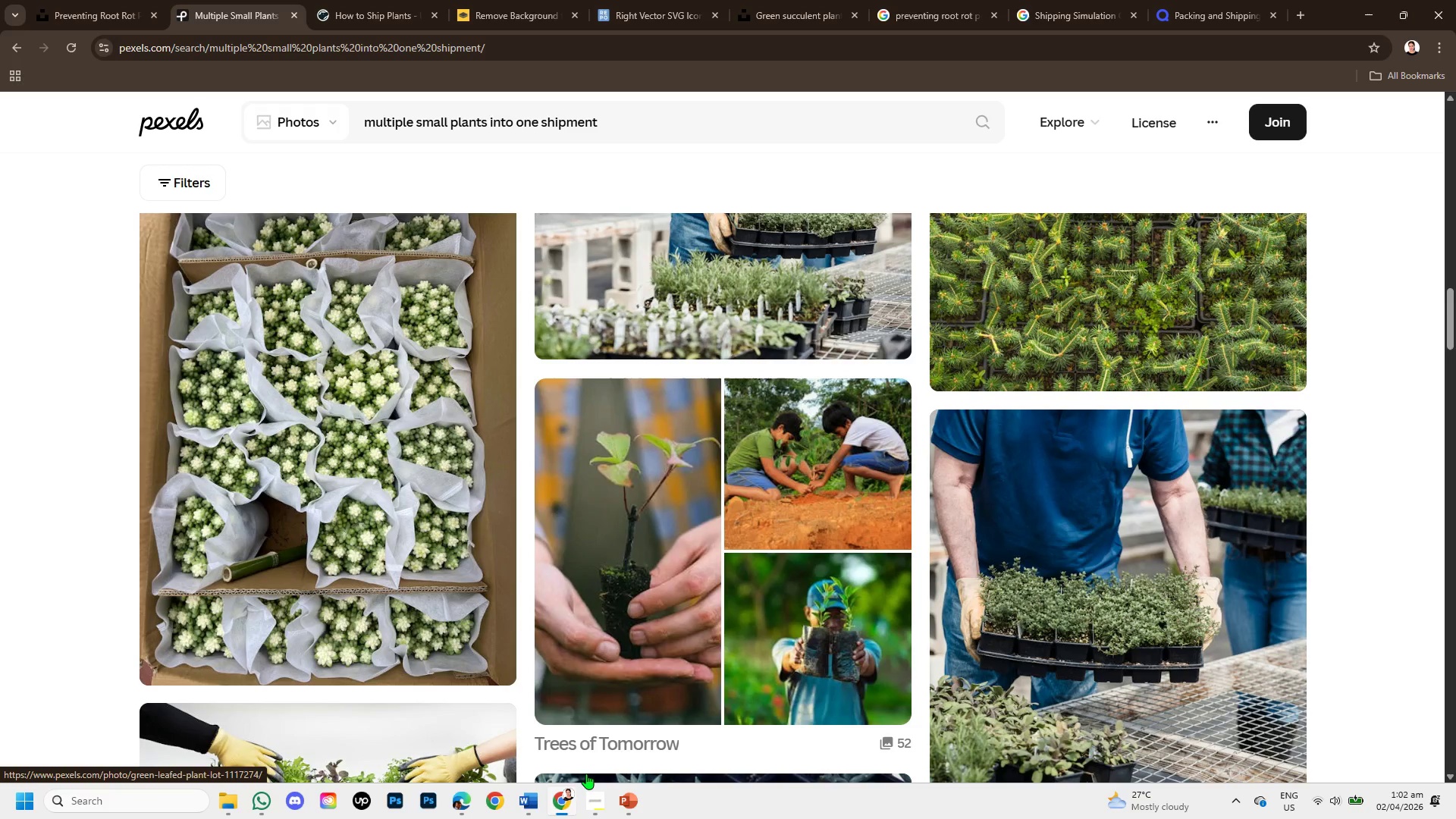 
wait(5.87)
 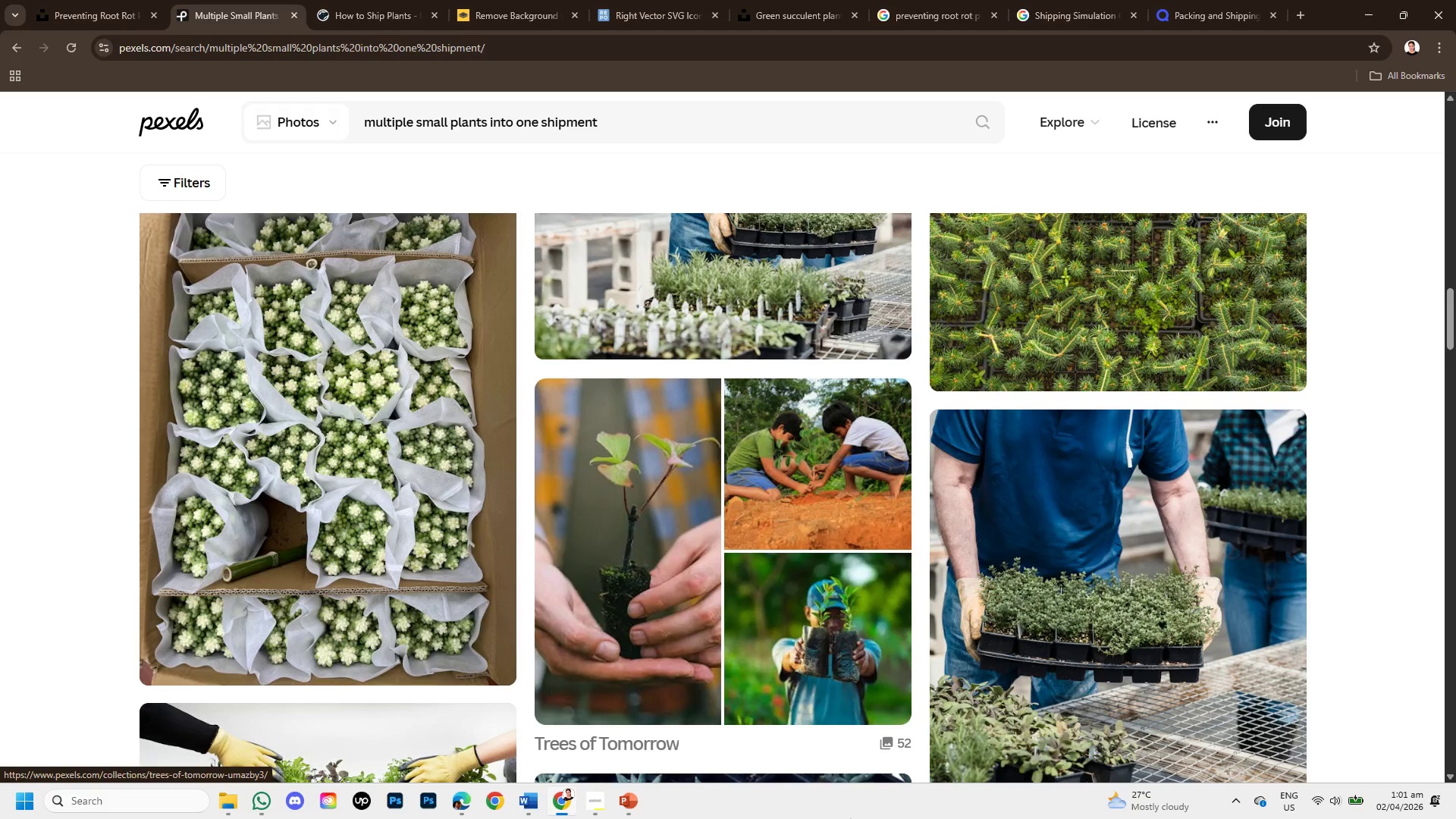 
scroll: coordinate [709, 566], scroll_direction: down, amount: 6.0
 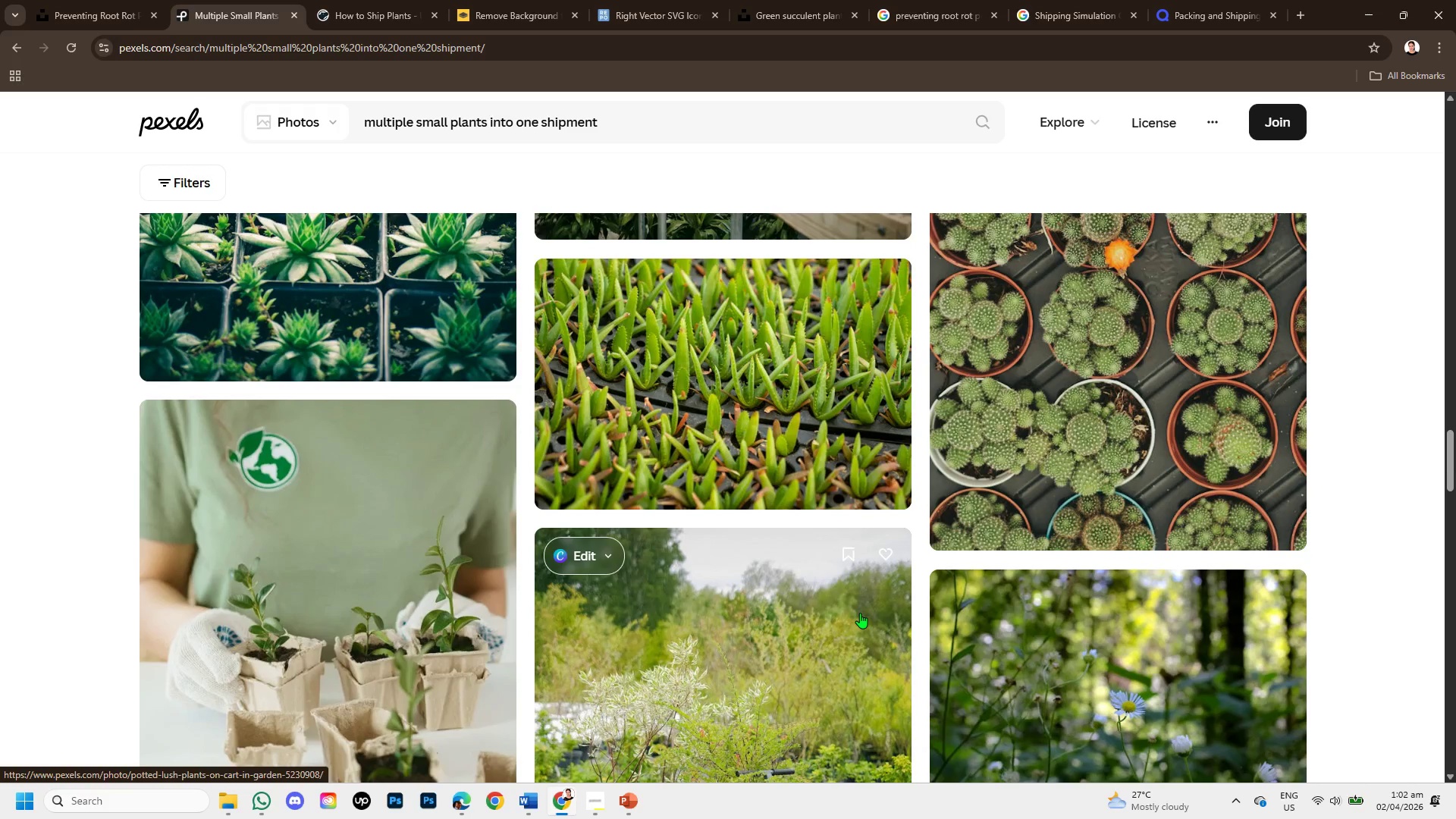 
scroll: coordinate [860, 613], scroll_direction: up, amount: 1.0
 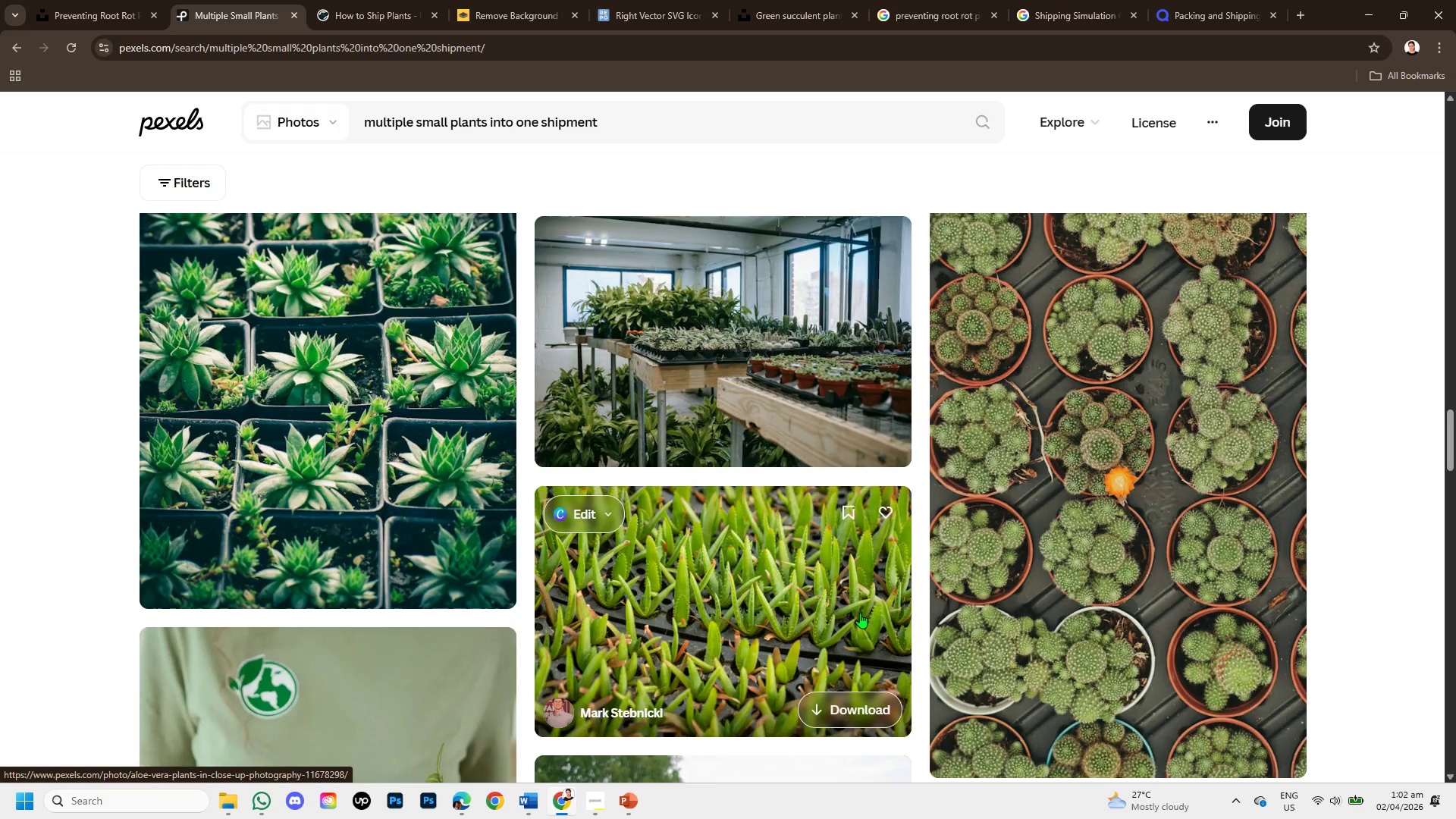 
scroll: coordinate [861, 612], scroll_direction: down, amount: 3.0
 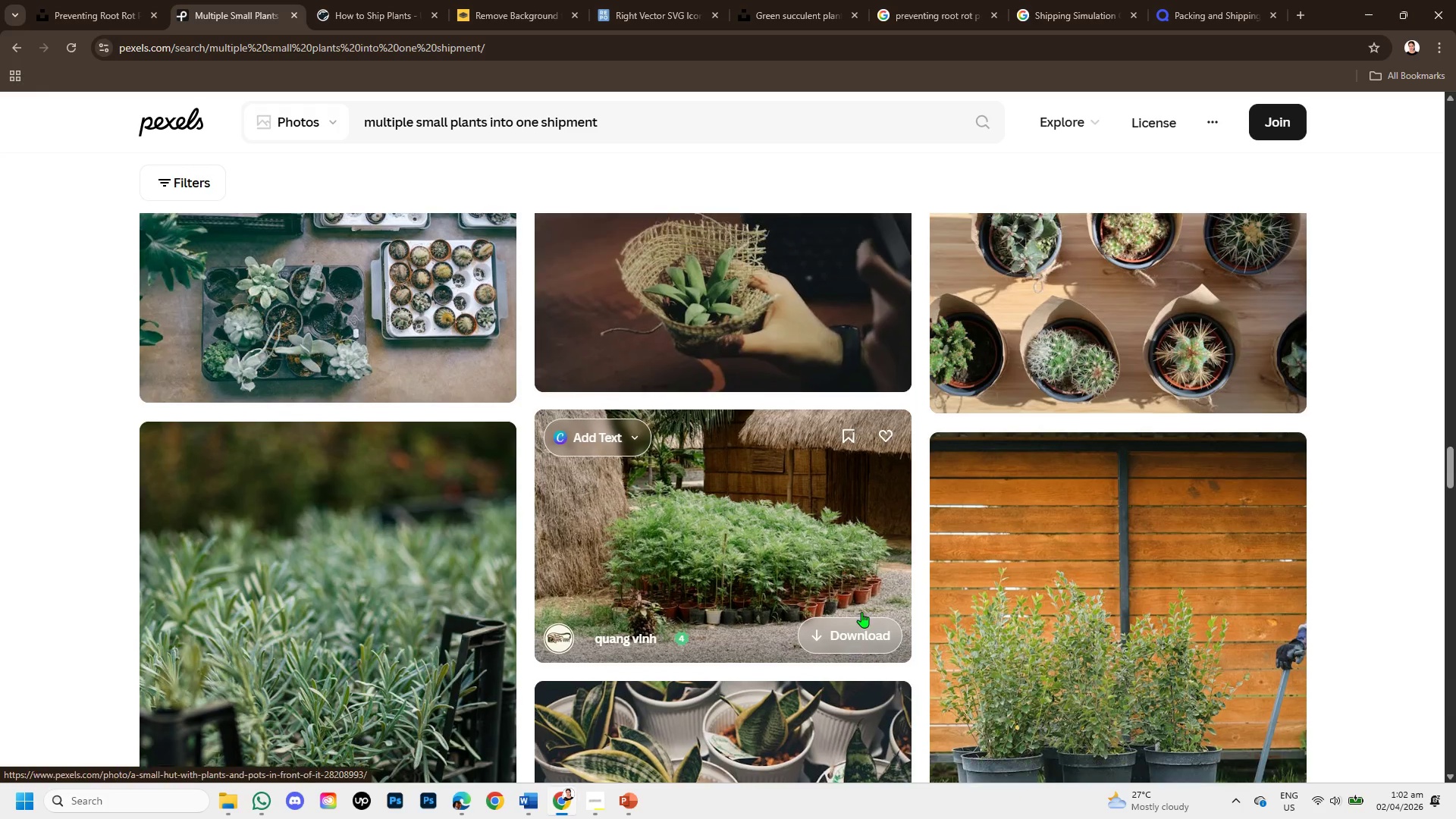 
scroll: coordinate [864, 608], scroll_direction: up, amount: 1.0
 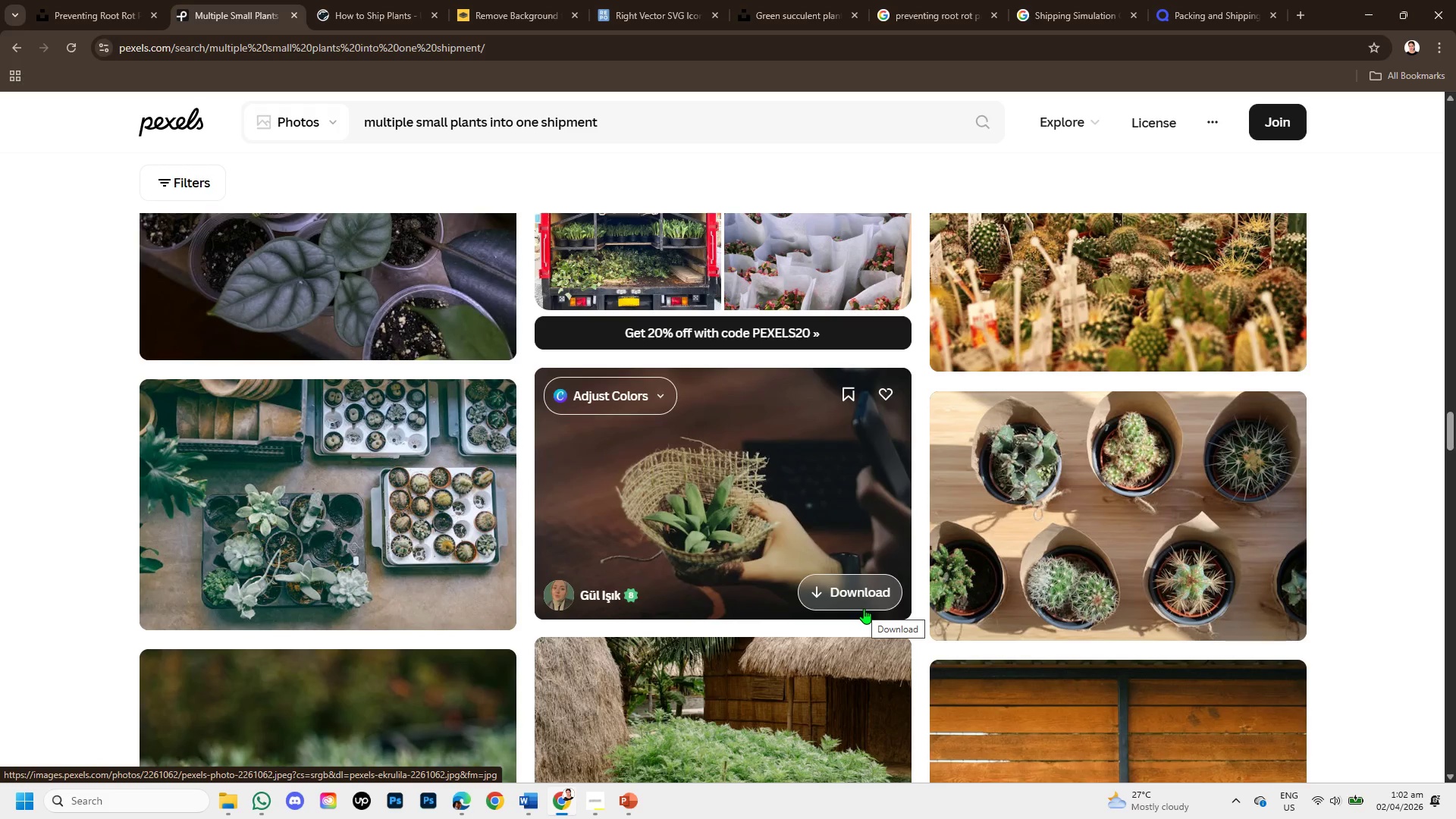 
scroll: coordinate [862, 602], scroll_direction: down, amount: 7.0
 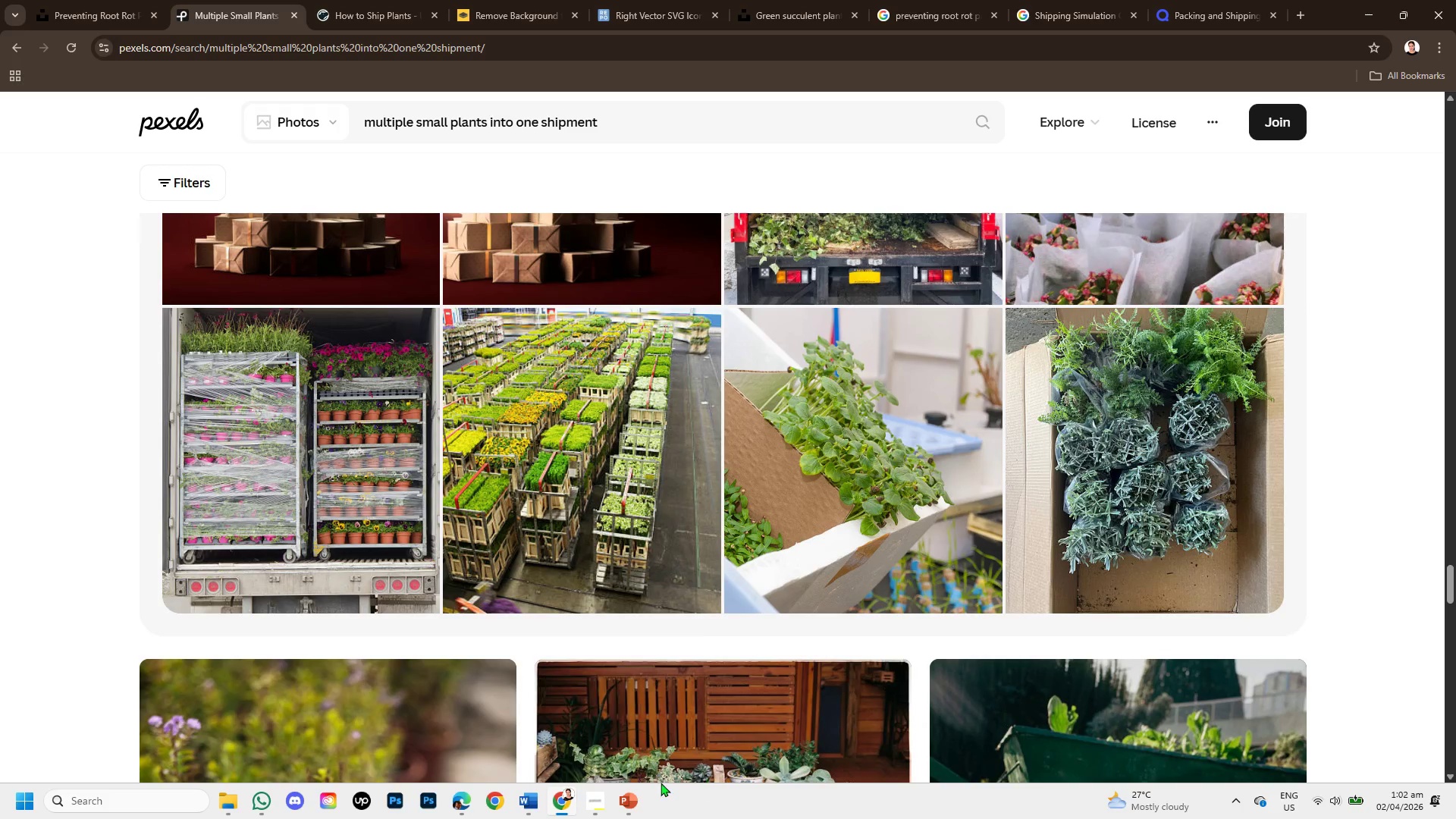 
left_click([626, 808])
 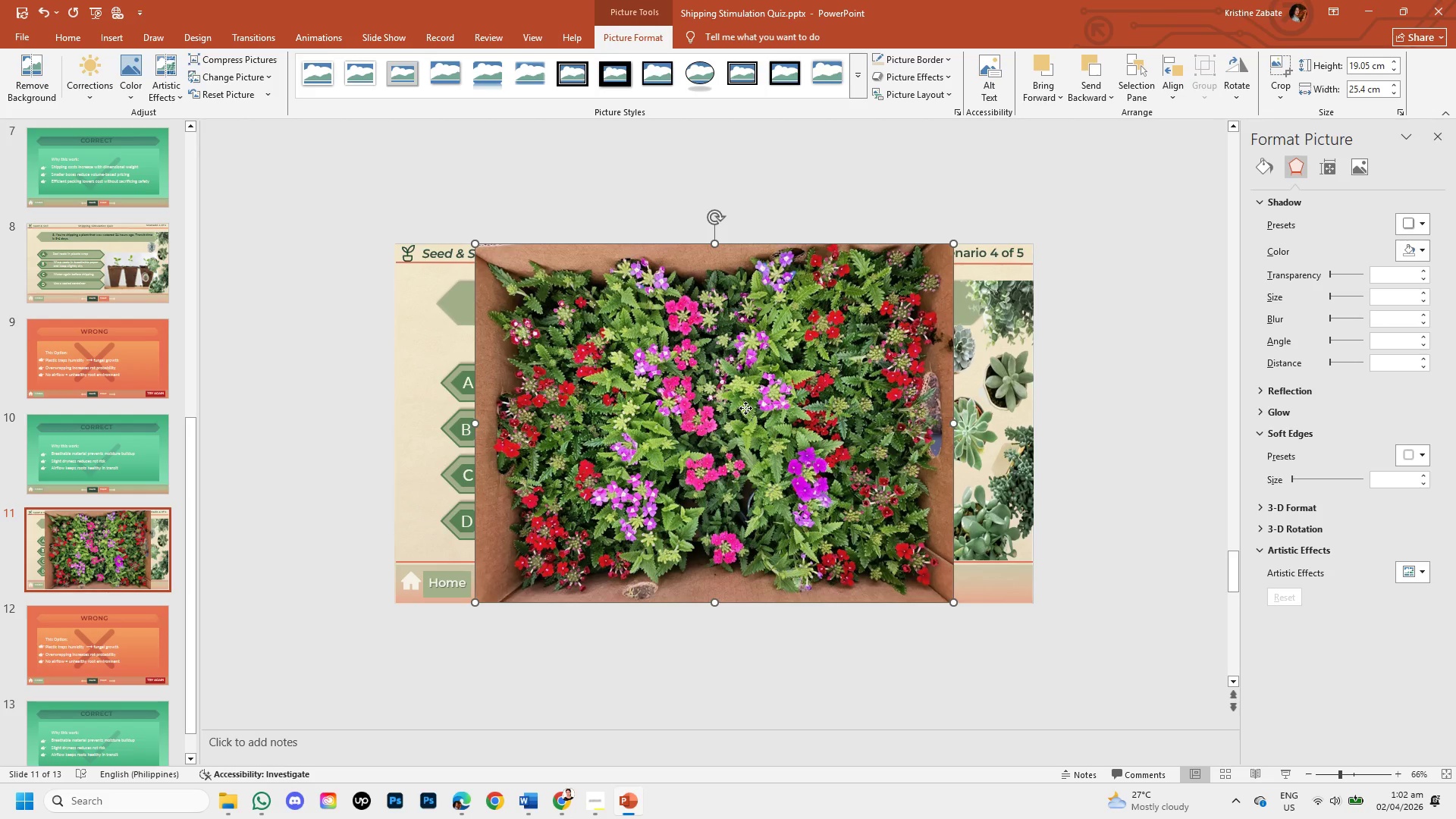 
double_click([745, 408])
 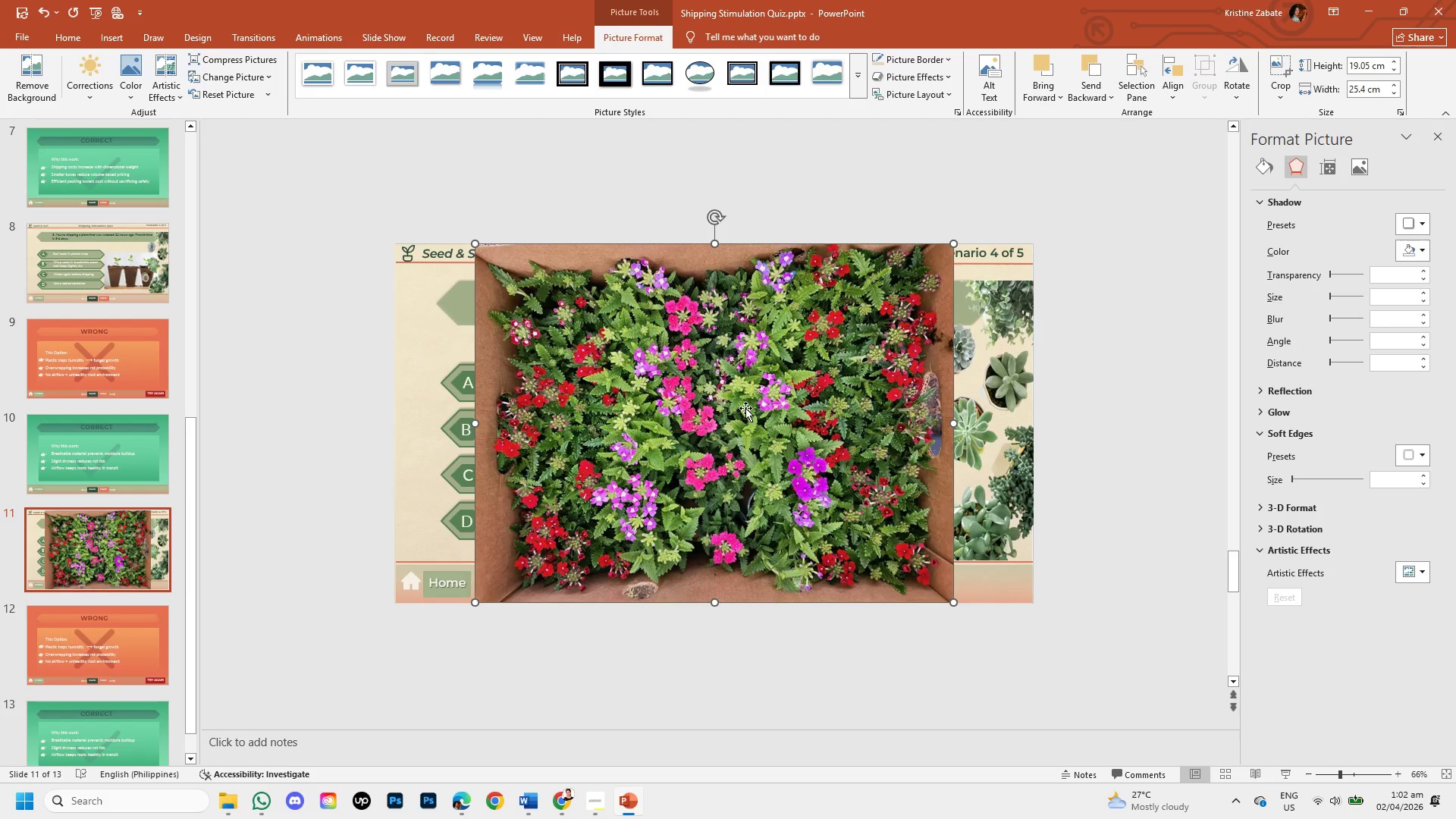 
key(Backspace)
 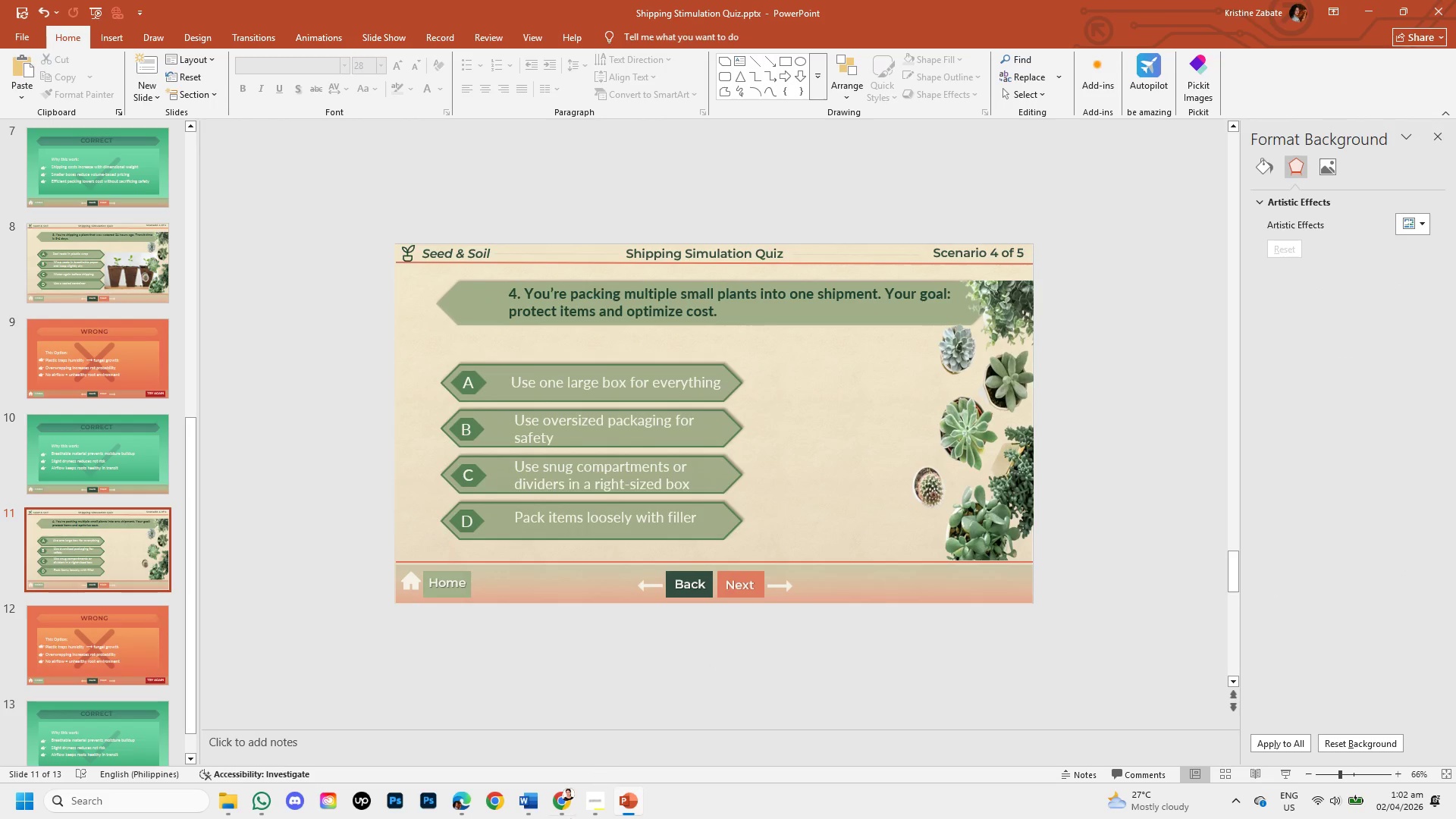 
left_click([569, 794])
 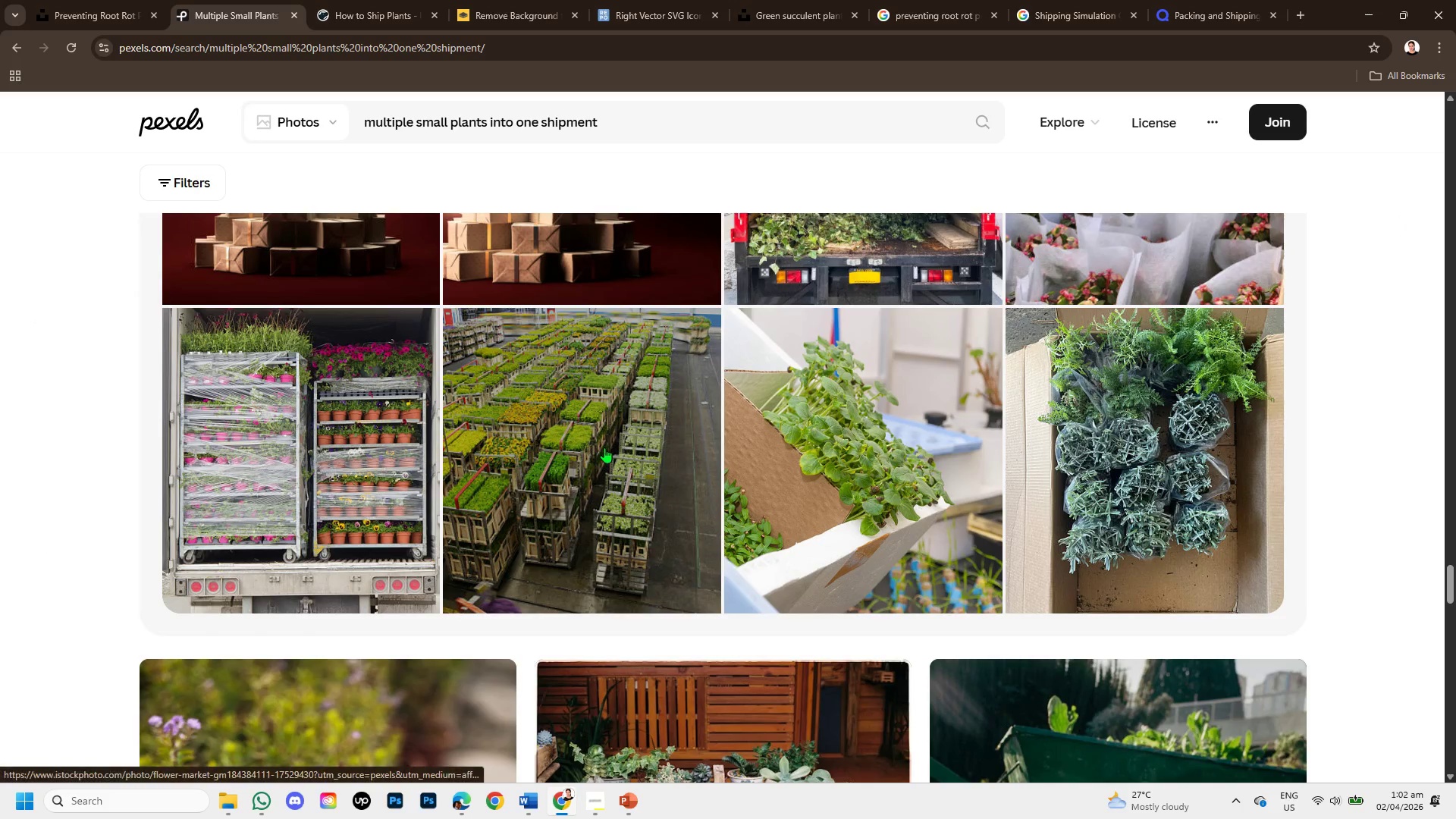 
scroll: coordinate [613, 601], scroll_direction: up, amount: 27.0
 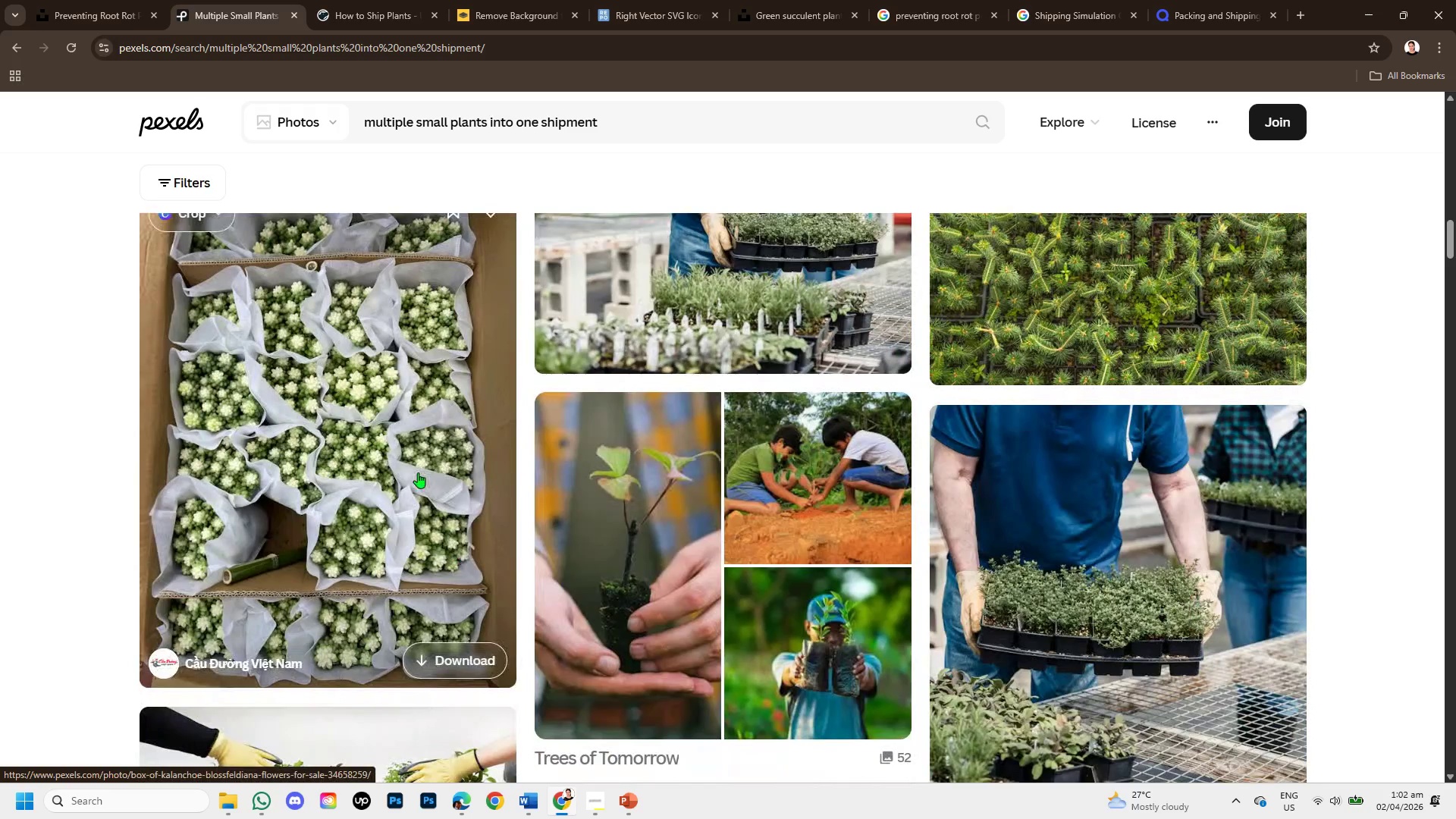 
left_click([418, 472])
 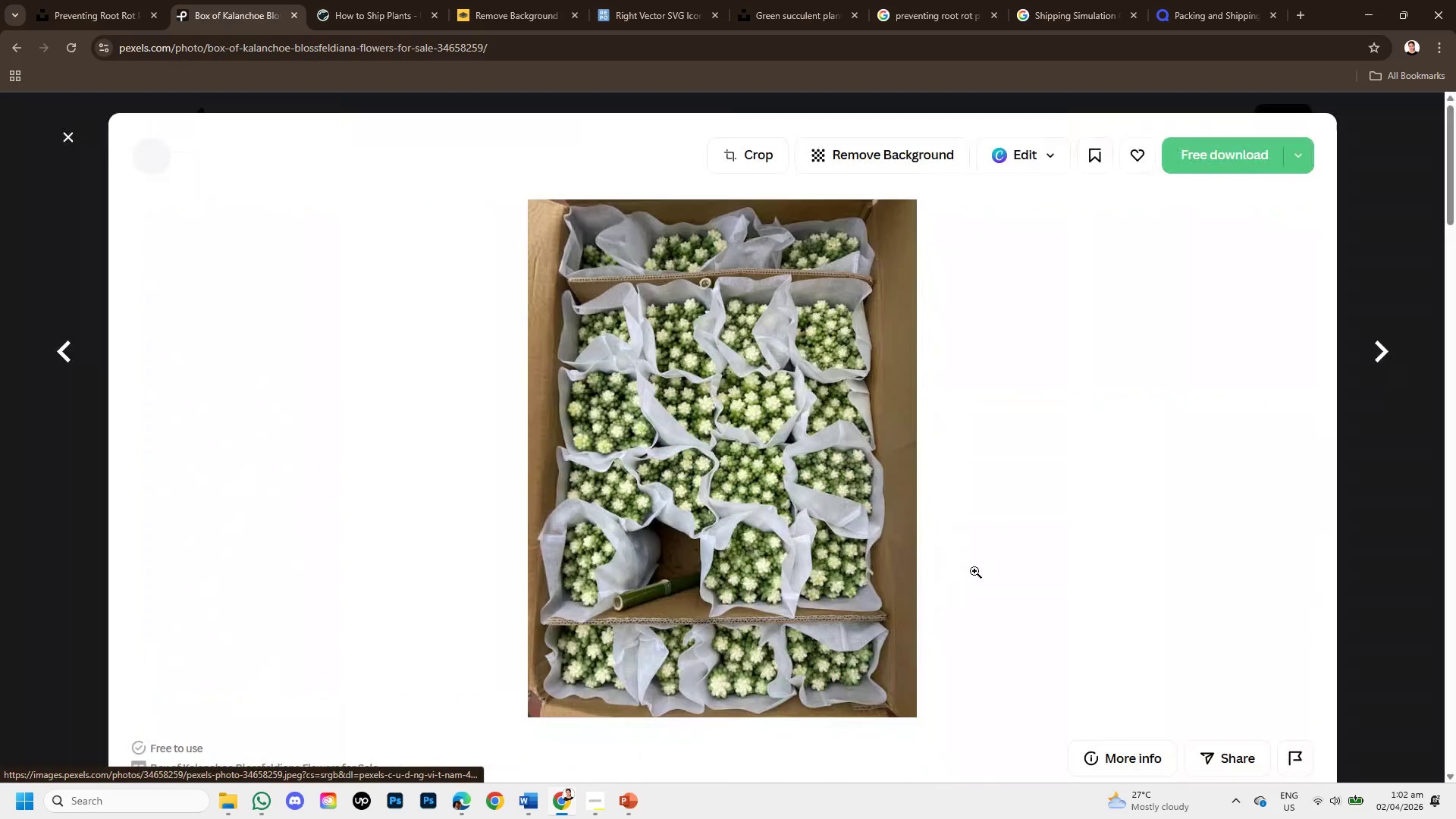 
scroll: coordinate [760, 520], scroll_direction: down, amount: 10.0
 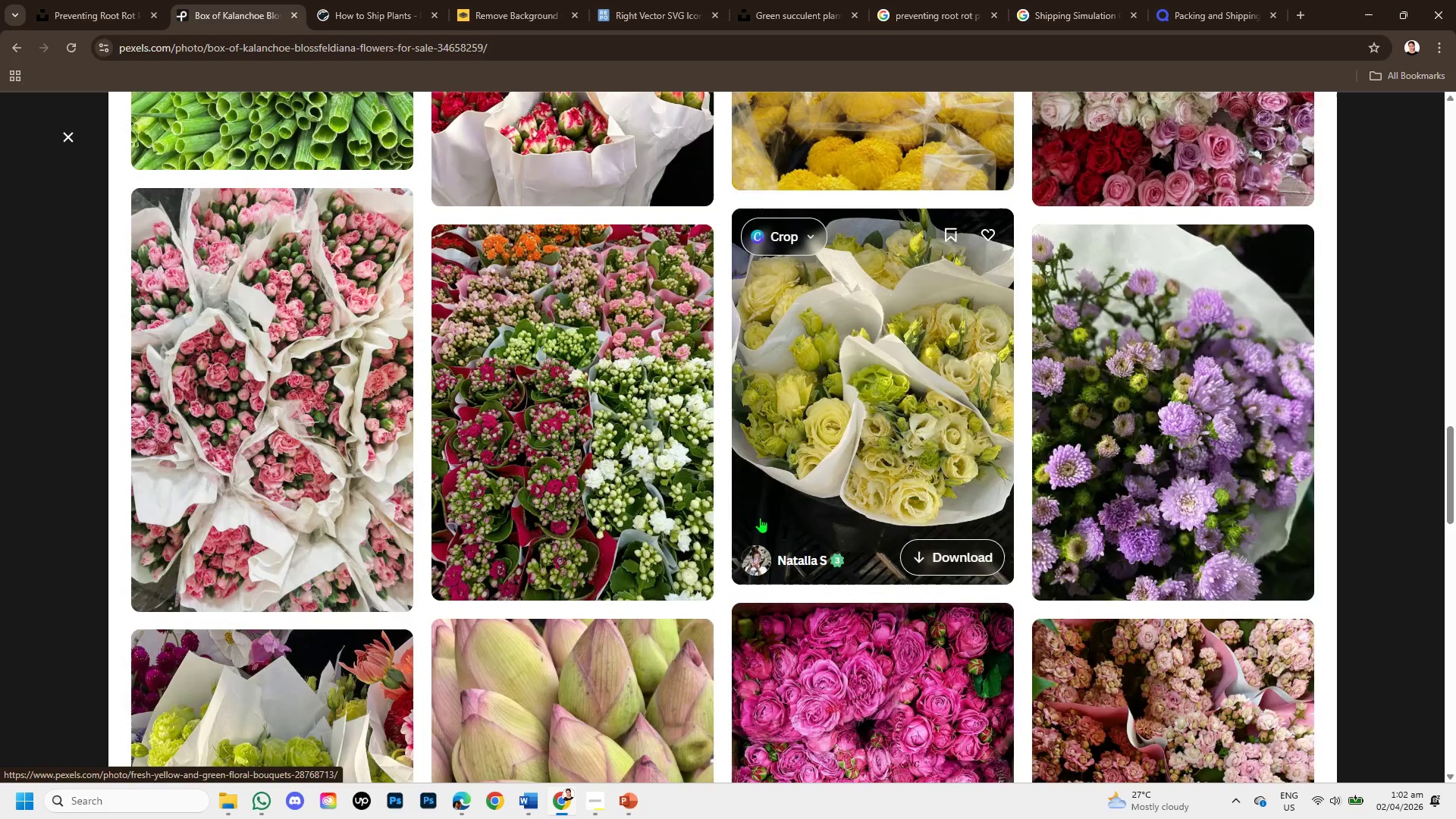 
scroll: coordinate [763, 508], scroll_direction: up, amount: 10.0
 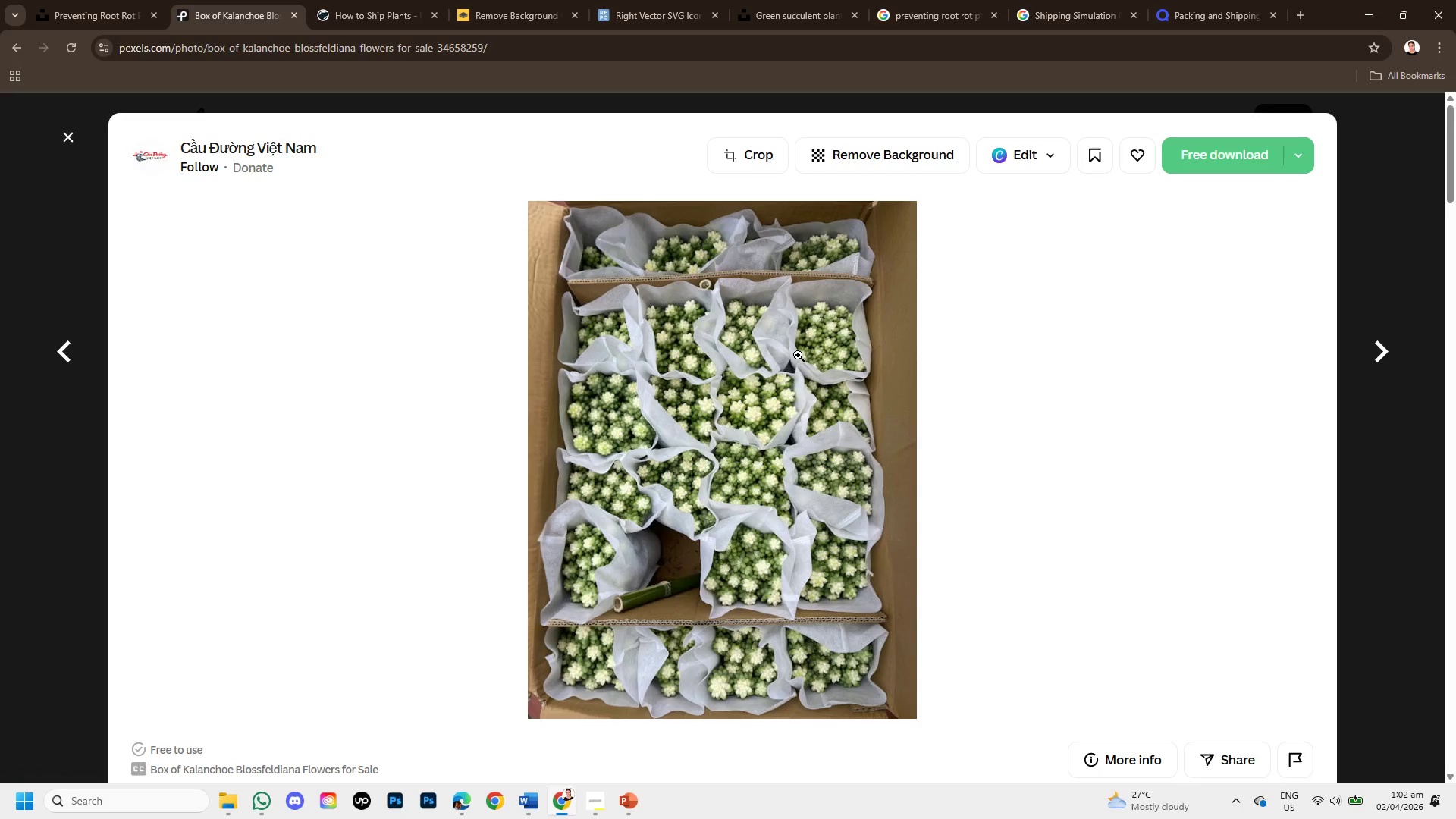 
right_click([798, 355])
 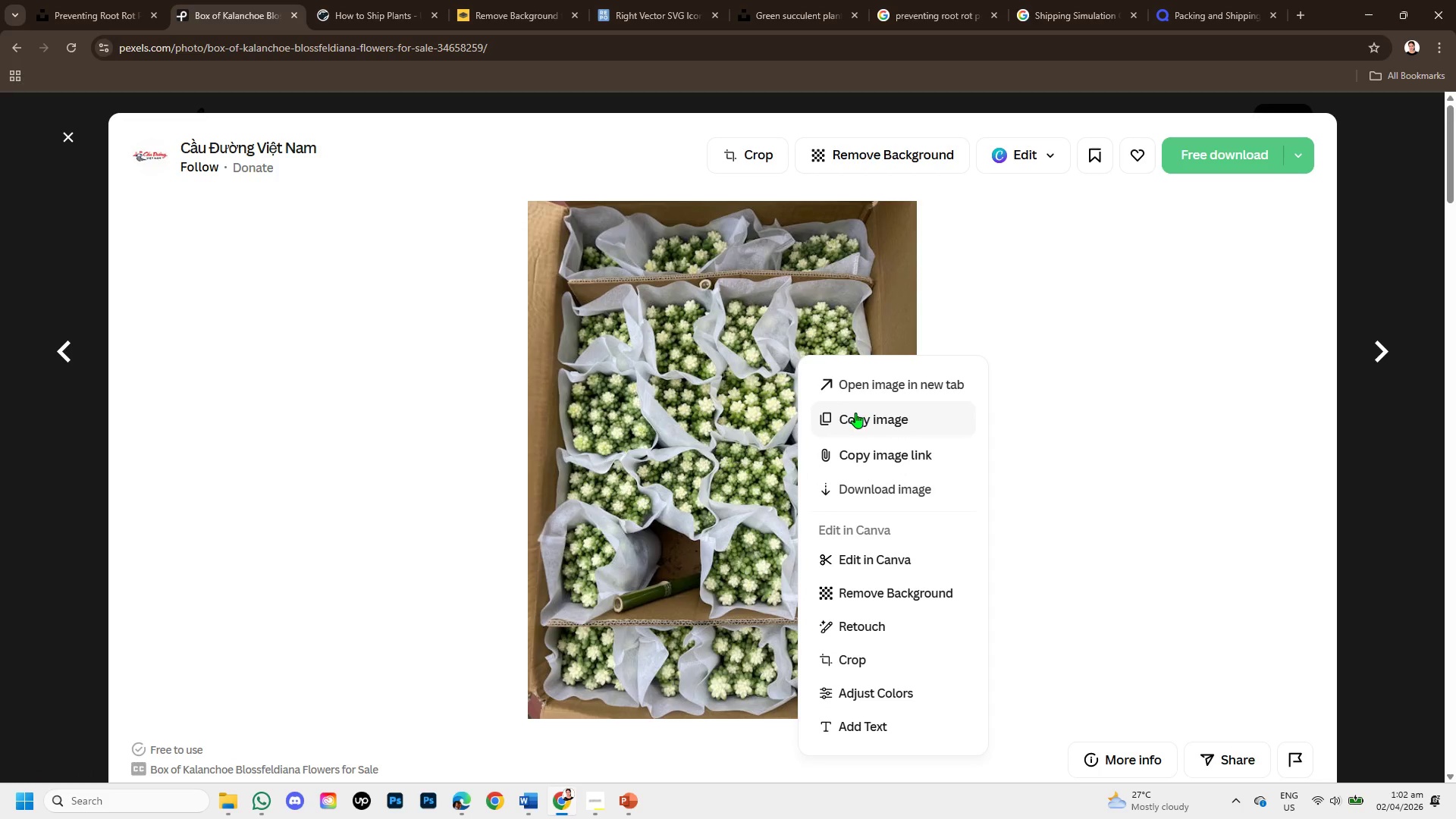 
left_click([855, 413])
 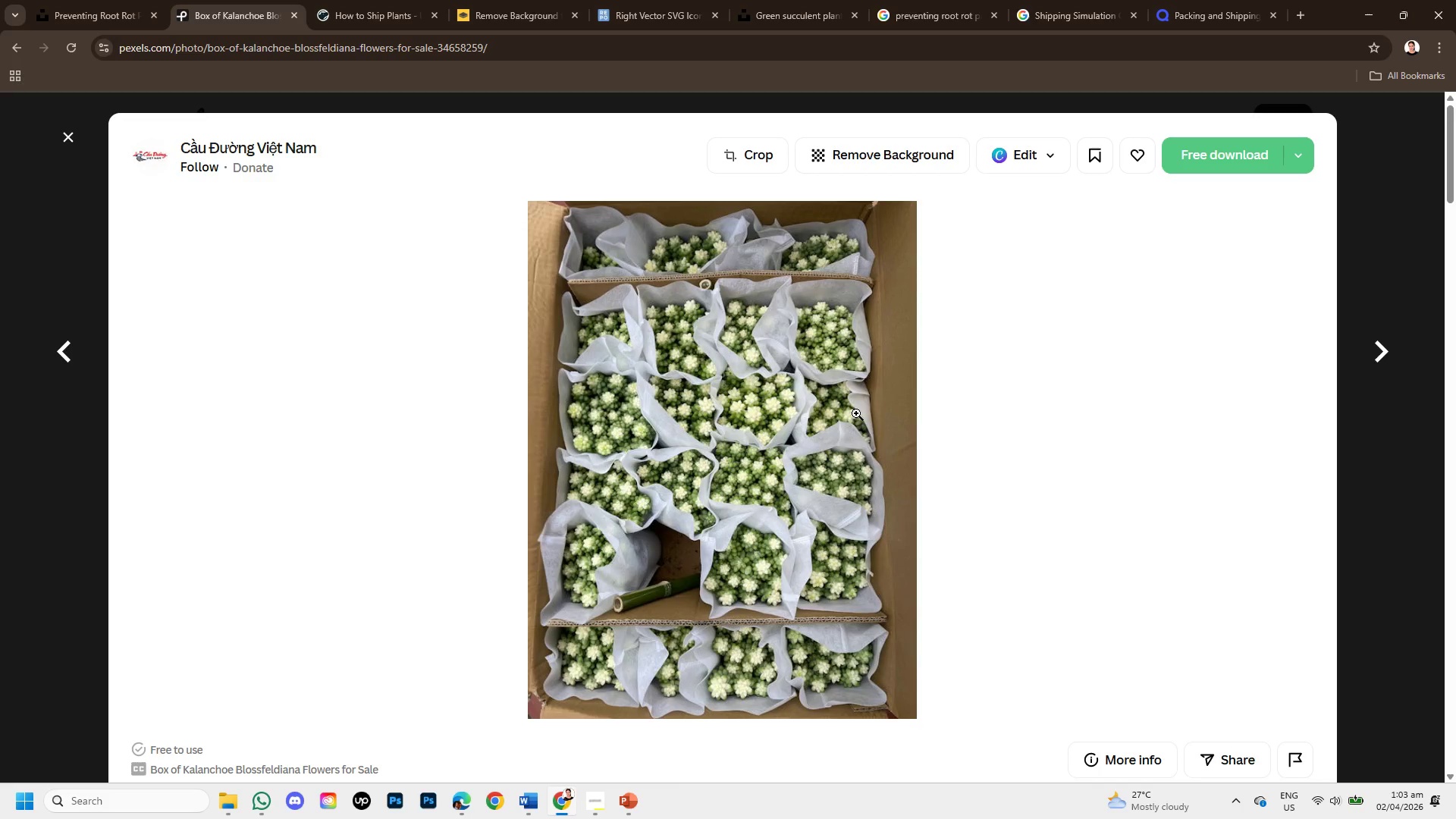 
wait(9.92)
 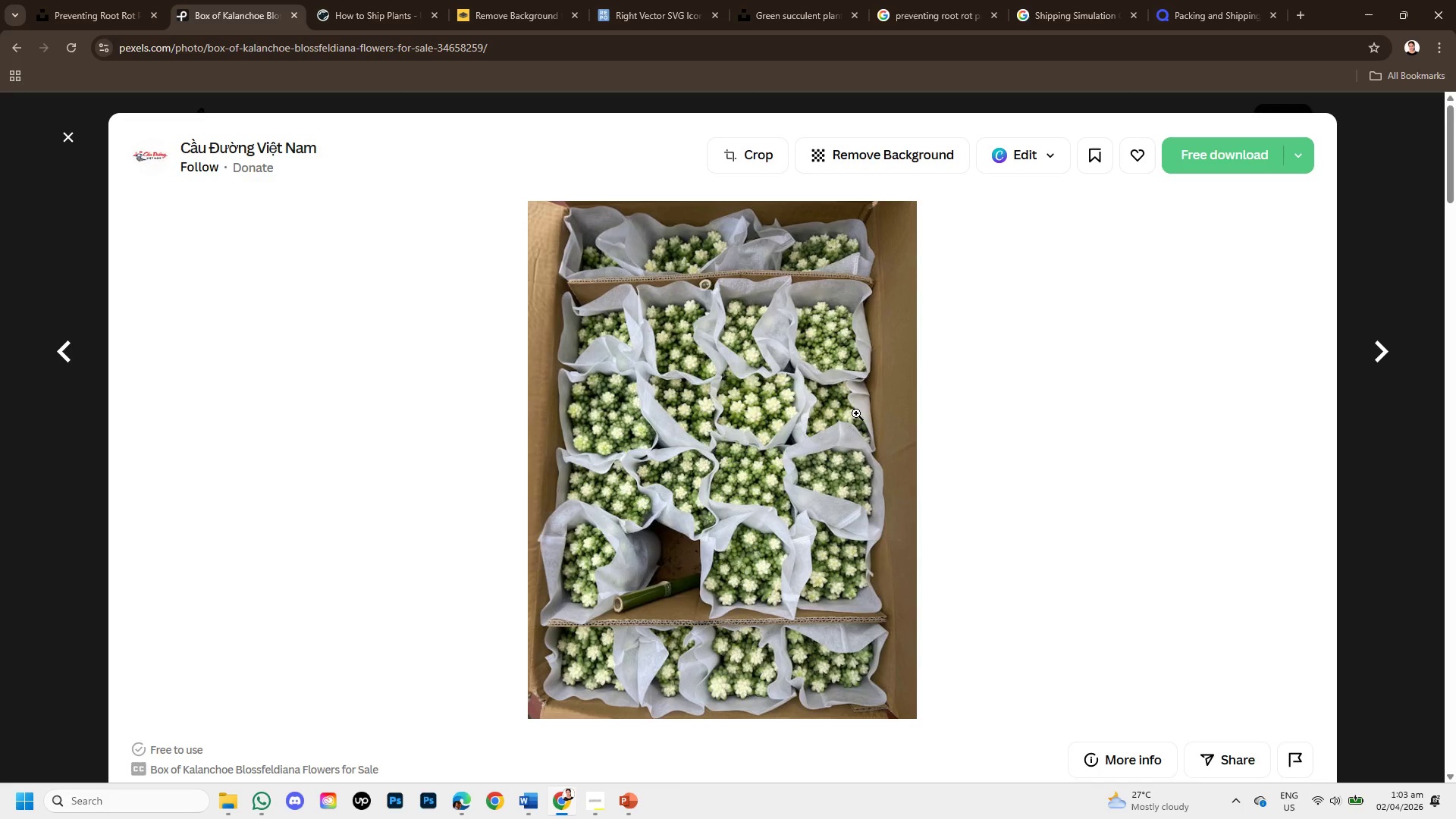 
left_click([949, 131])
 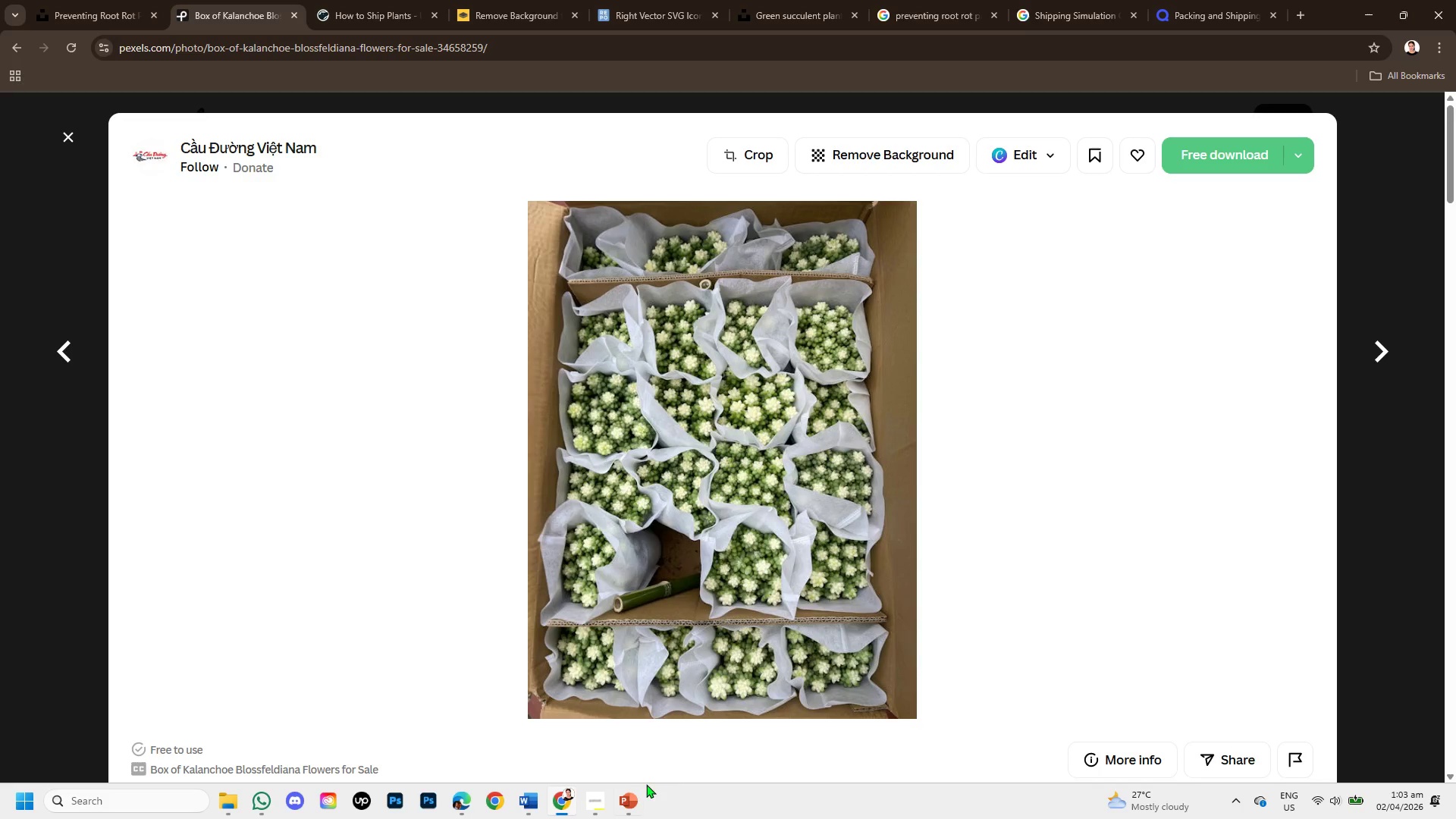 
left_click([628, 801])
 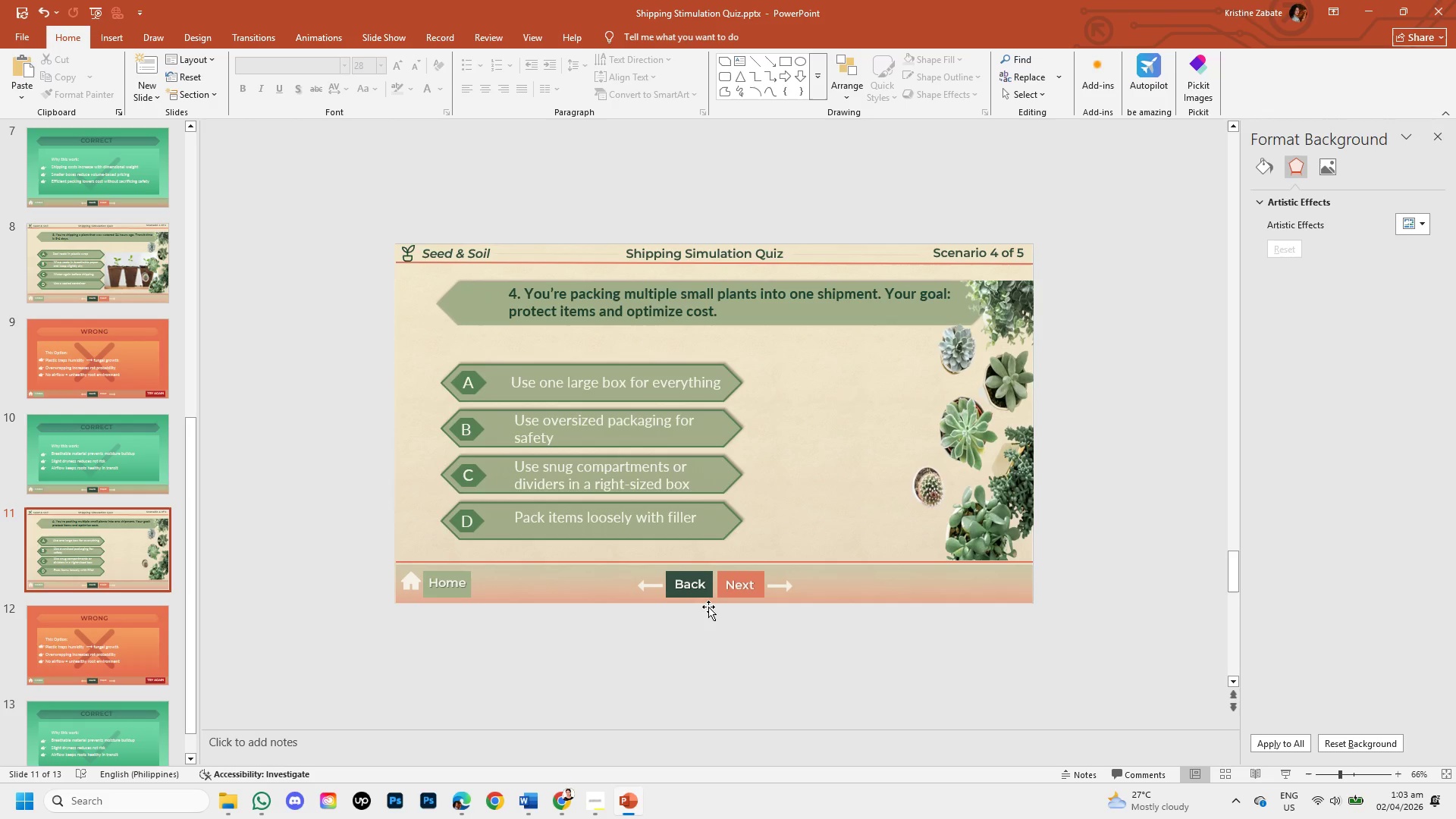 
key(Control+V)
 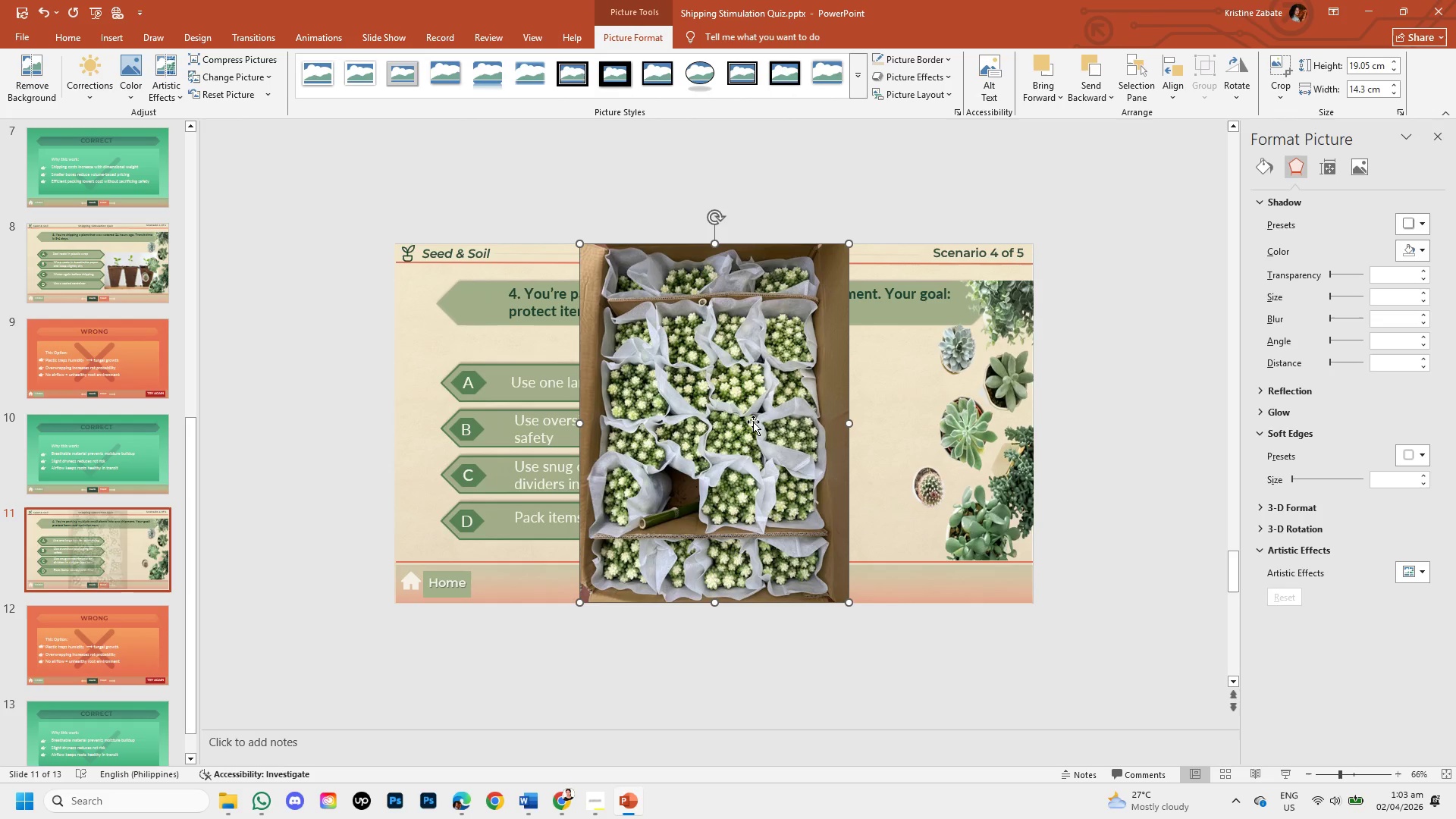 
double_click([753, 422])
 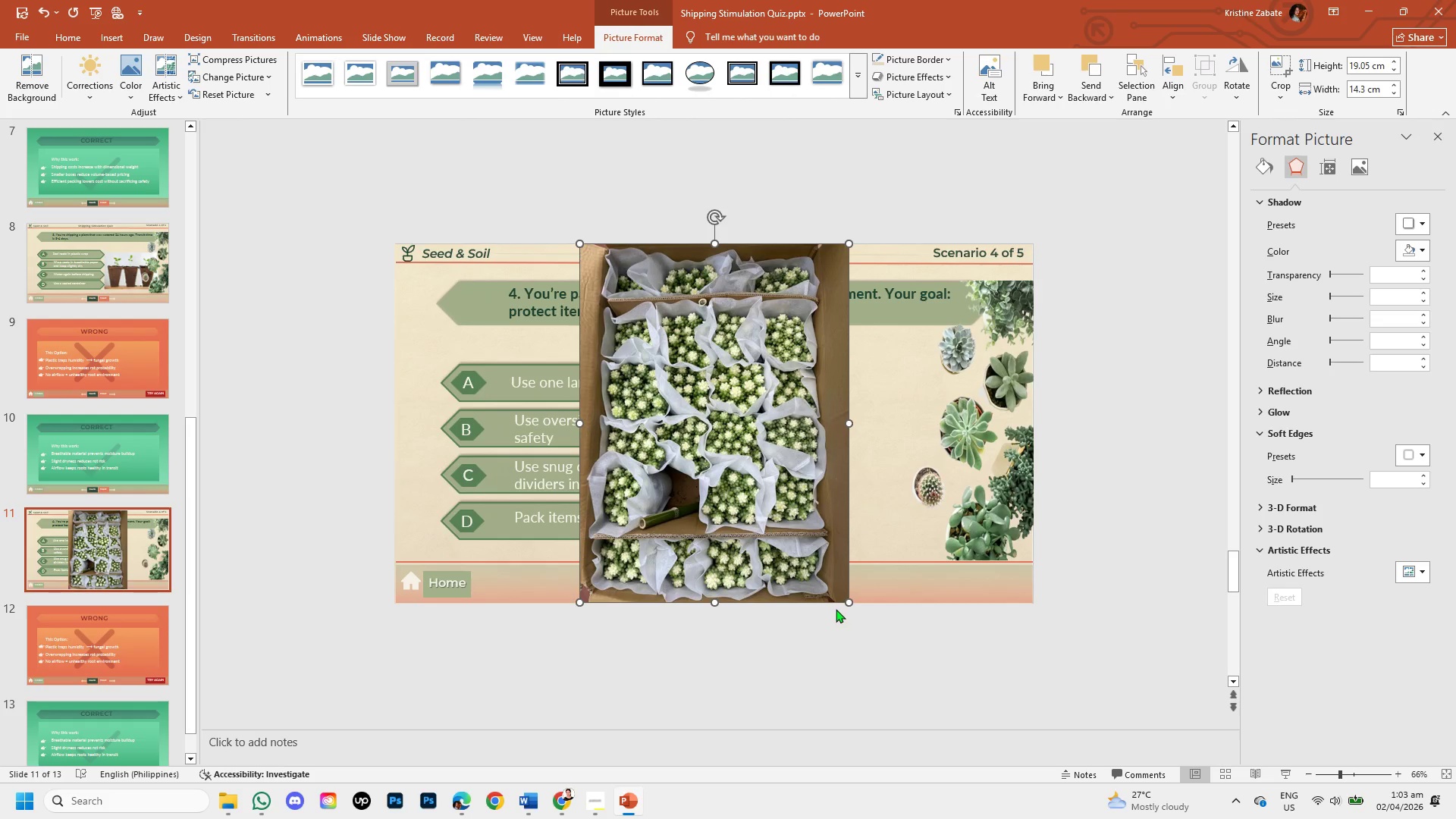 
left_click_drag(start_coordinate=[849, 598], to_coordinate=[752, 458])
 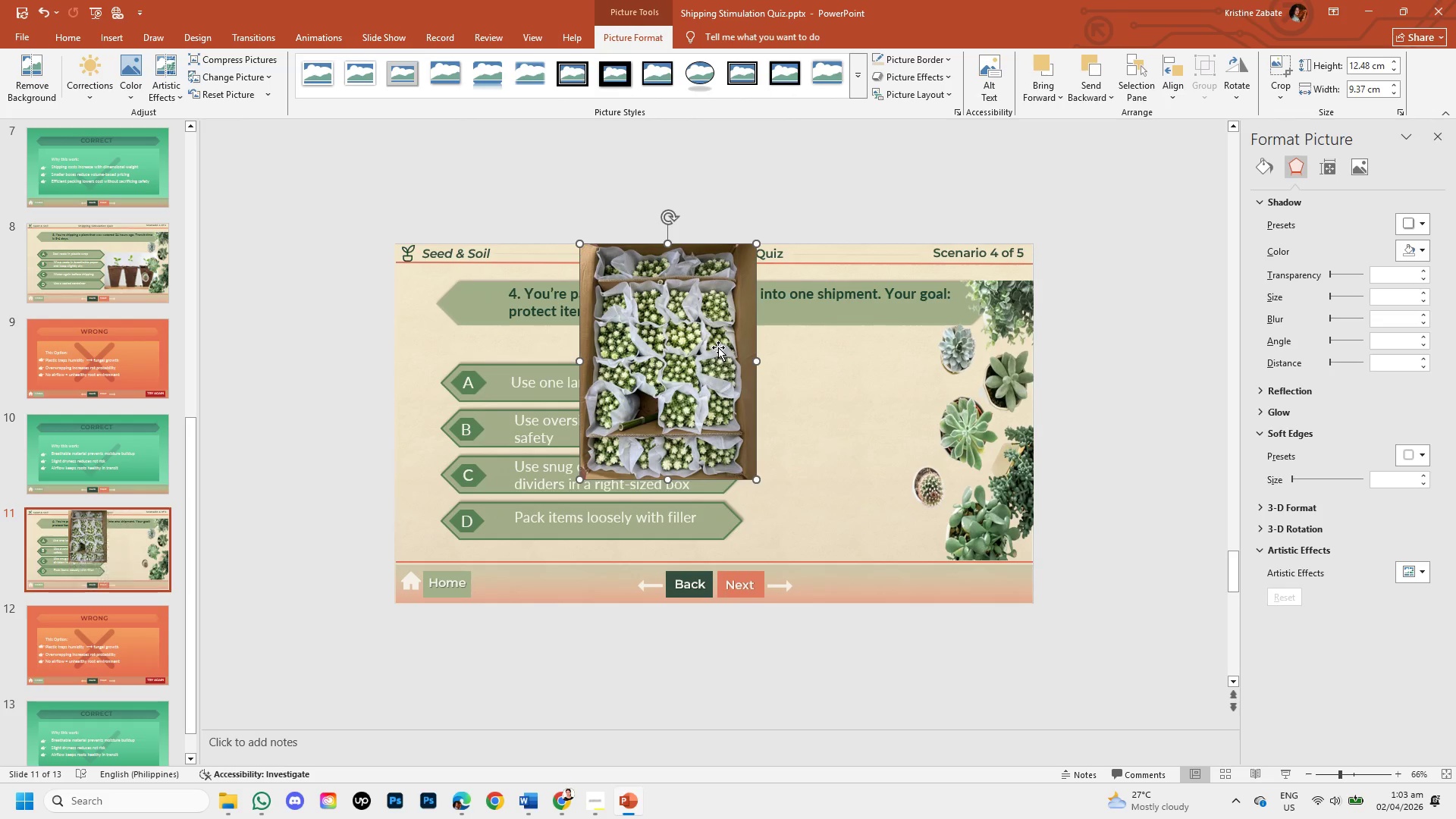 
left_click_drag(start_coordinate=[718, 347], to_coordinate=[891, 425])
 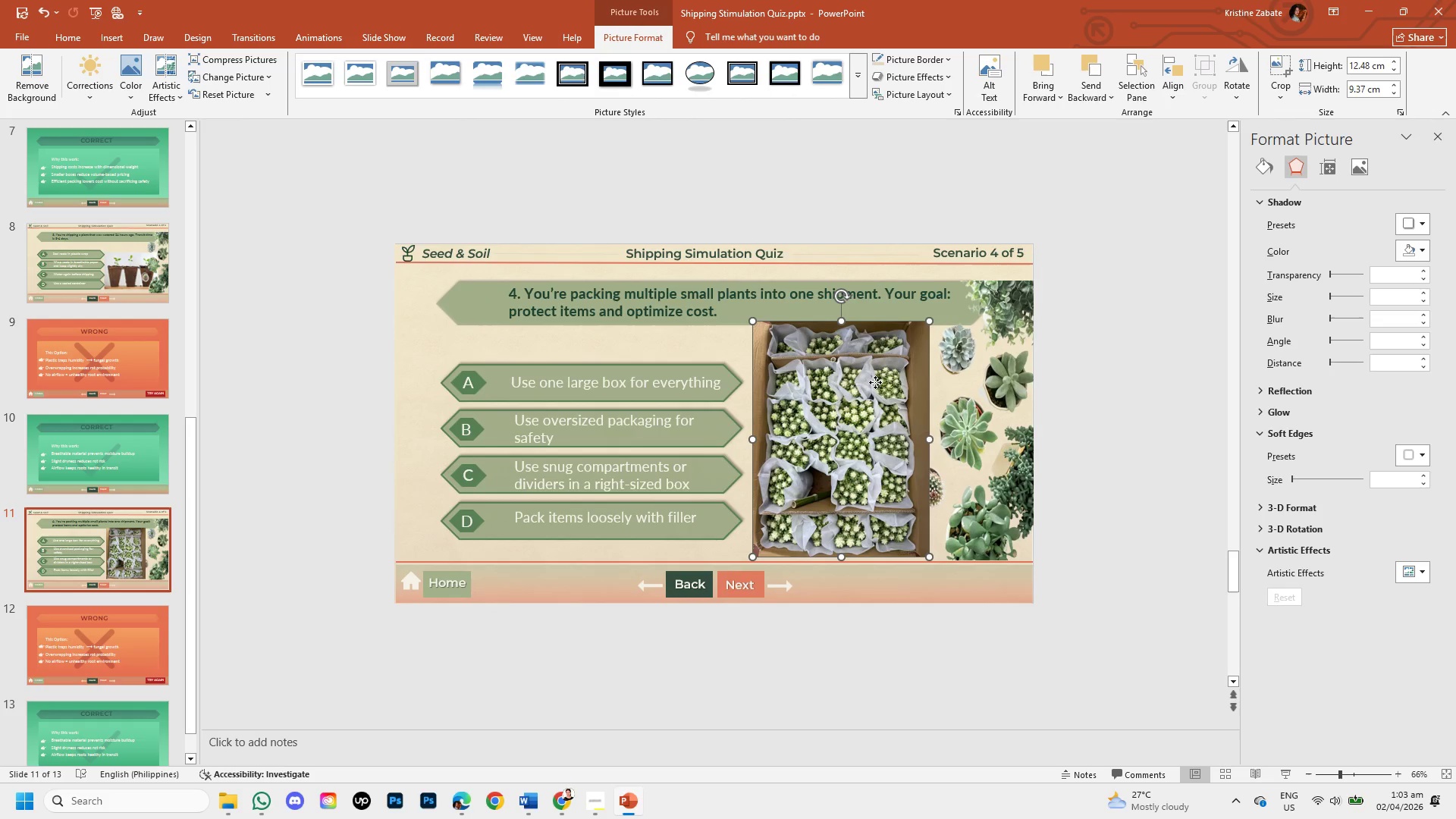 
double_click([875, 382])
 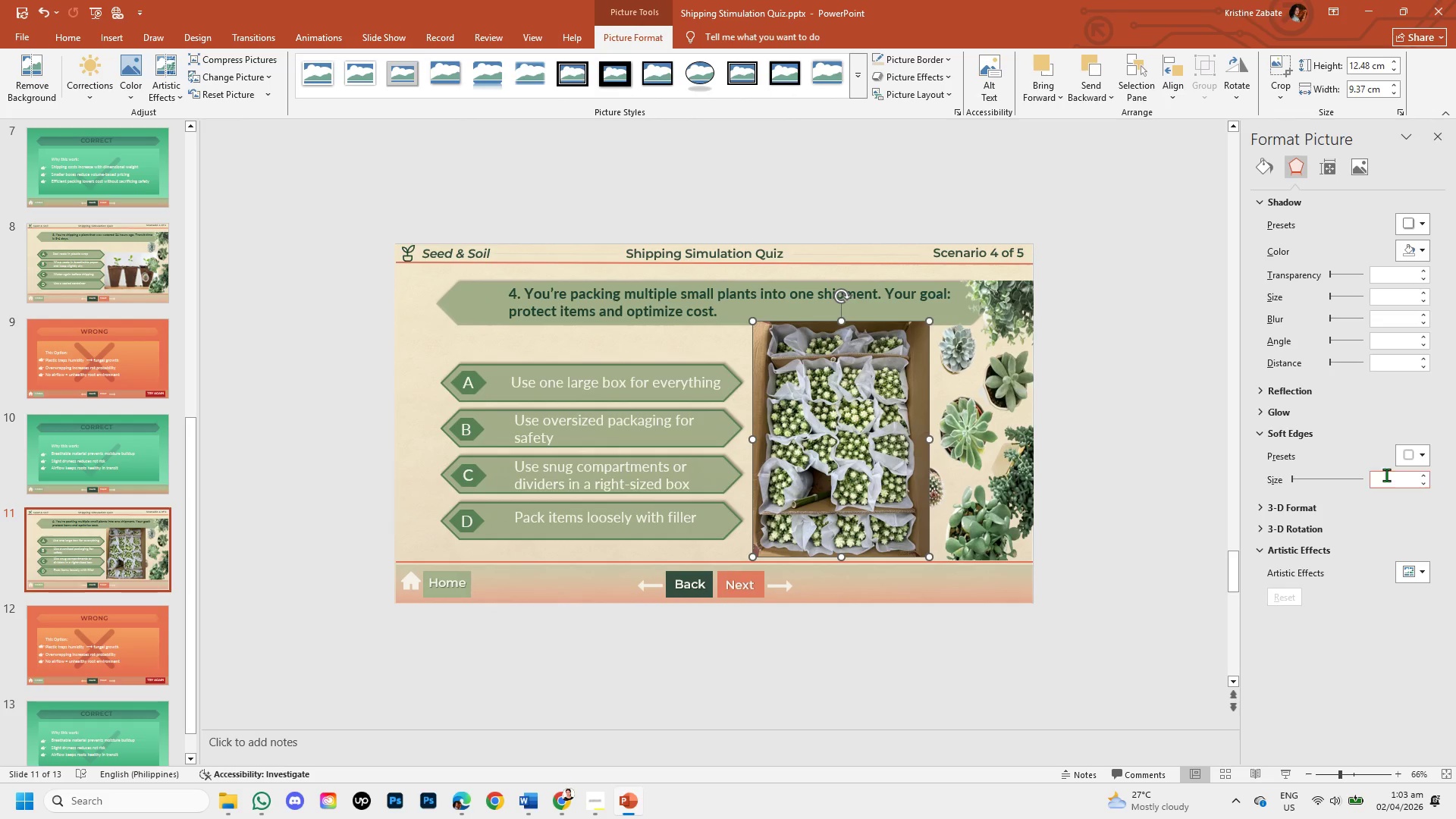 
left_click([1386, 475])
 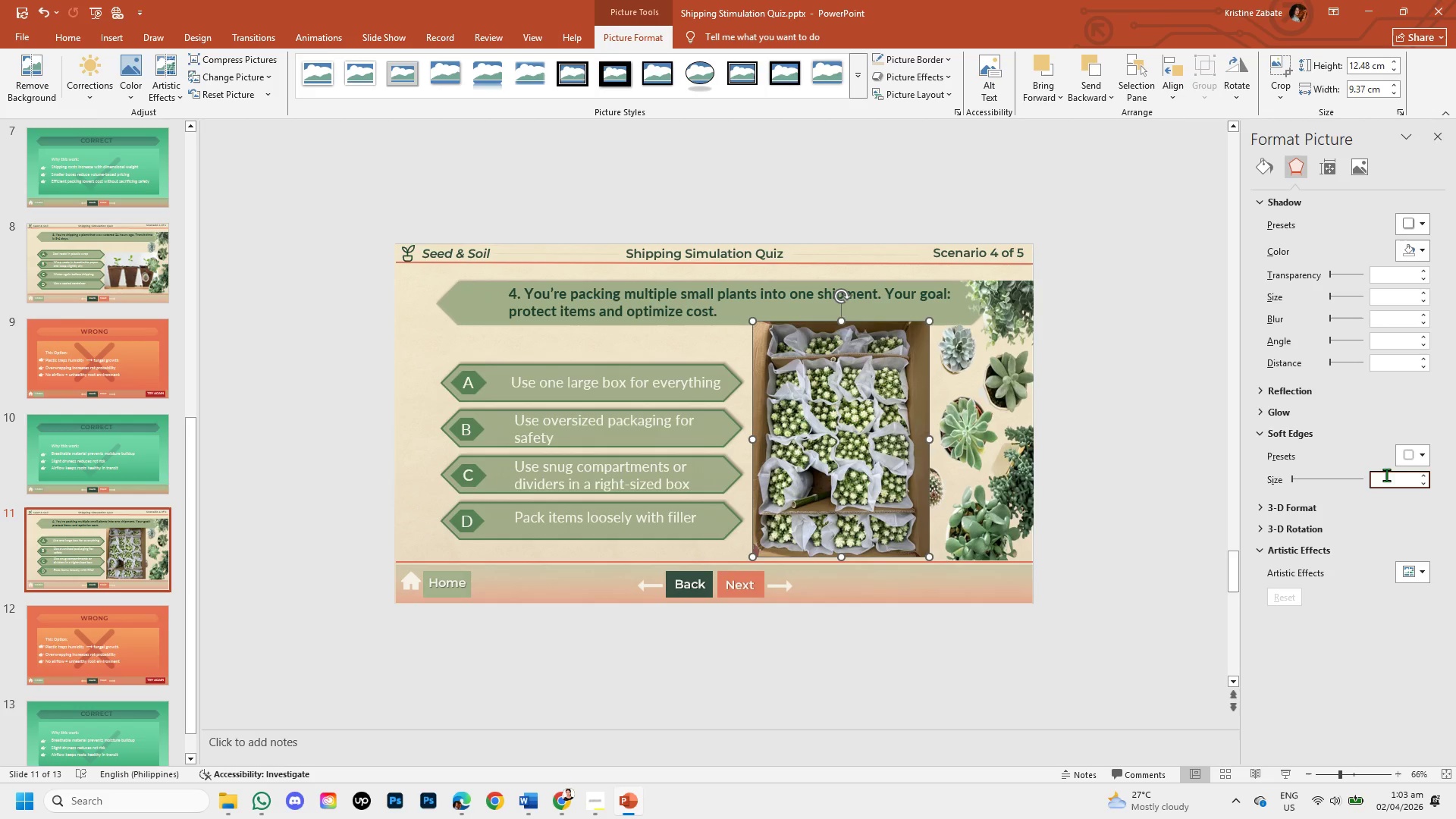 
key(Numpad1)
 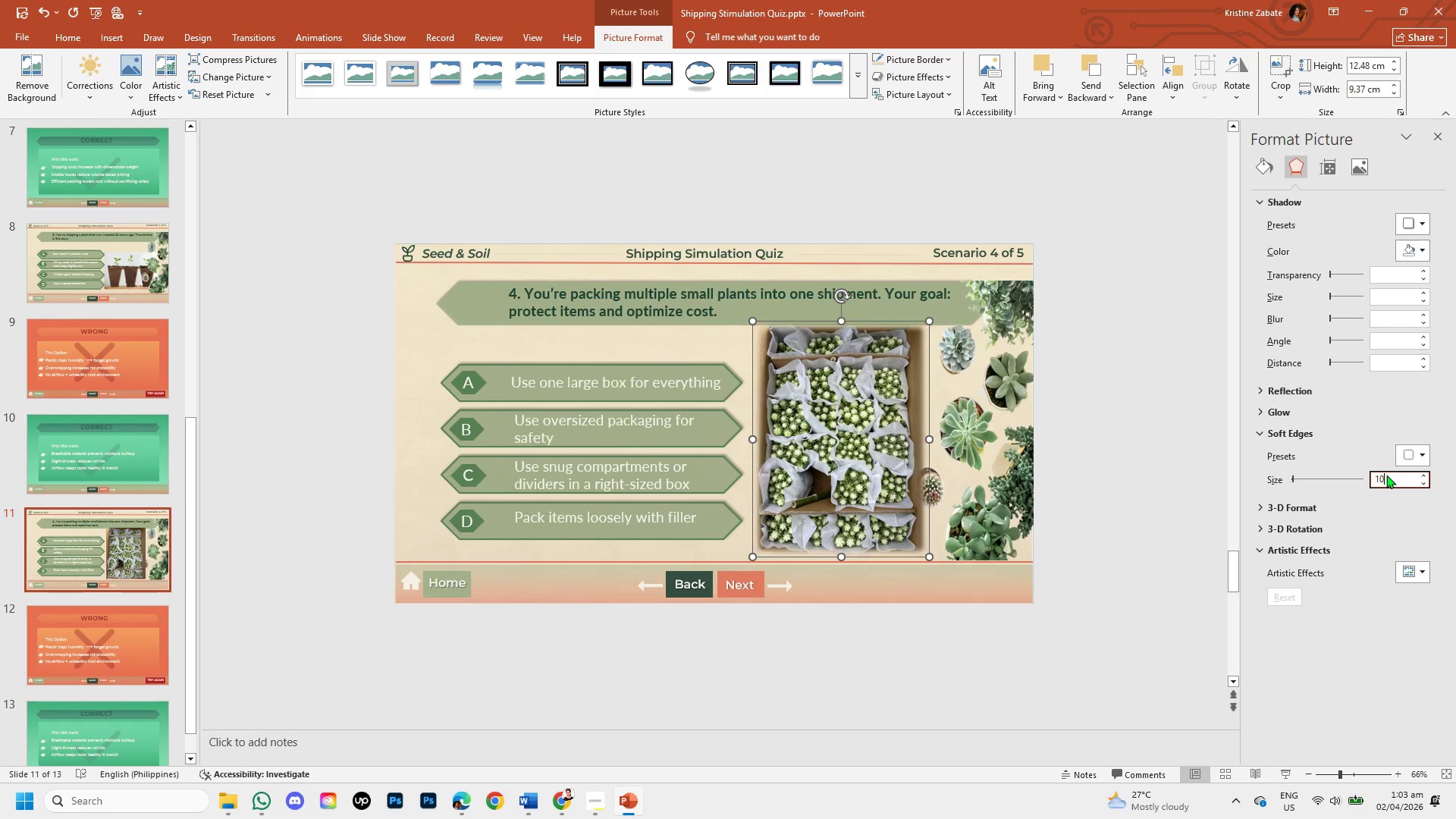 
key(Numpad0)
 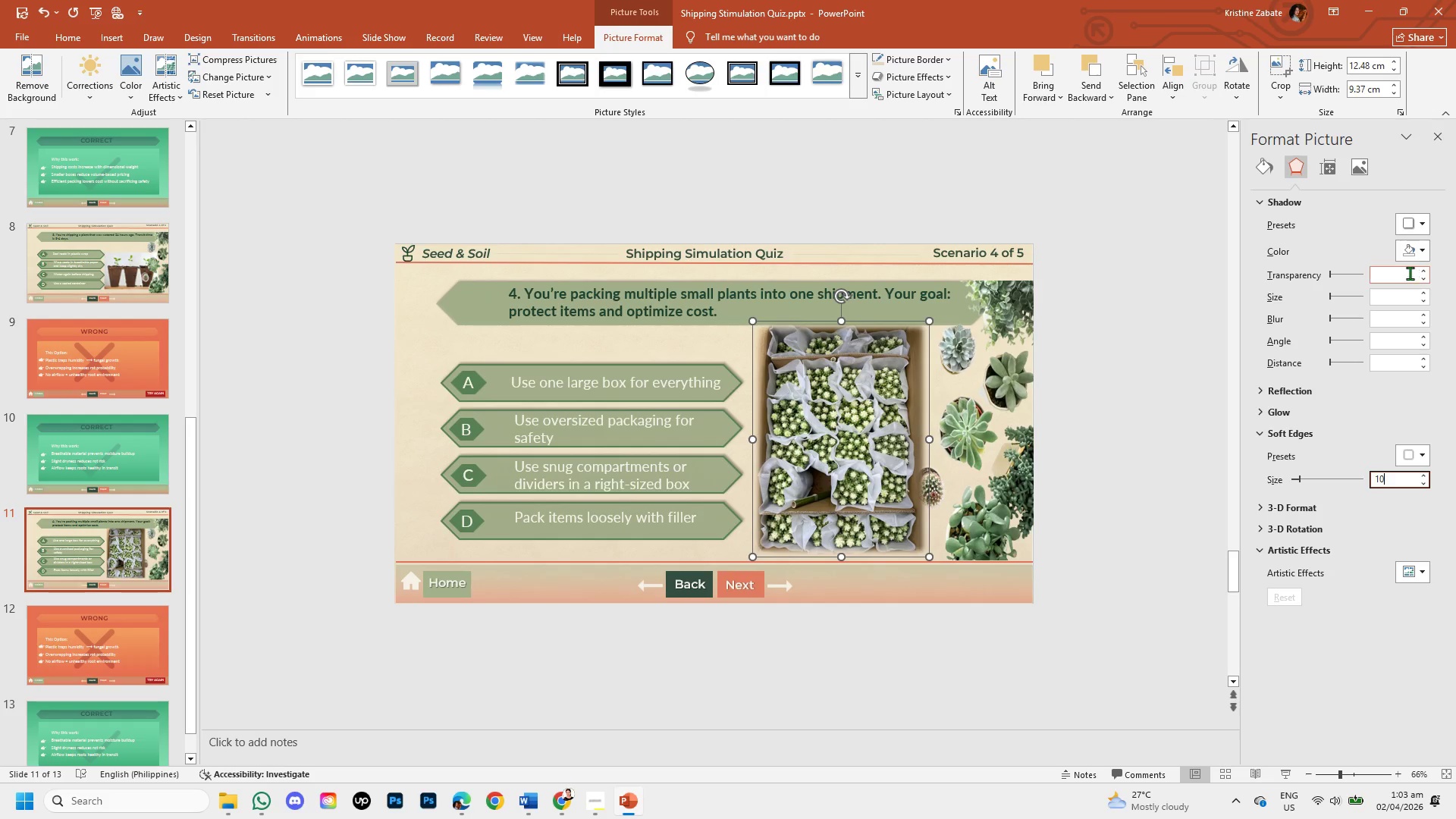 
left_click([1409, 271])
 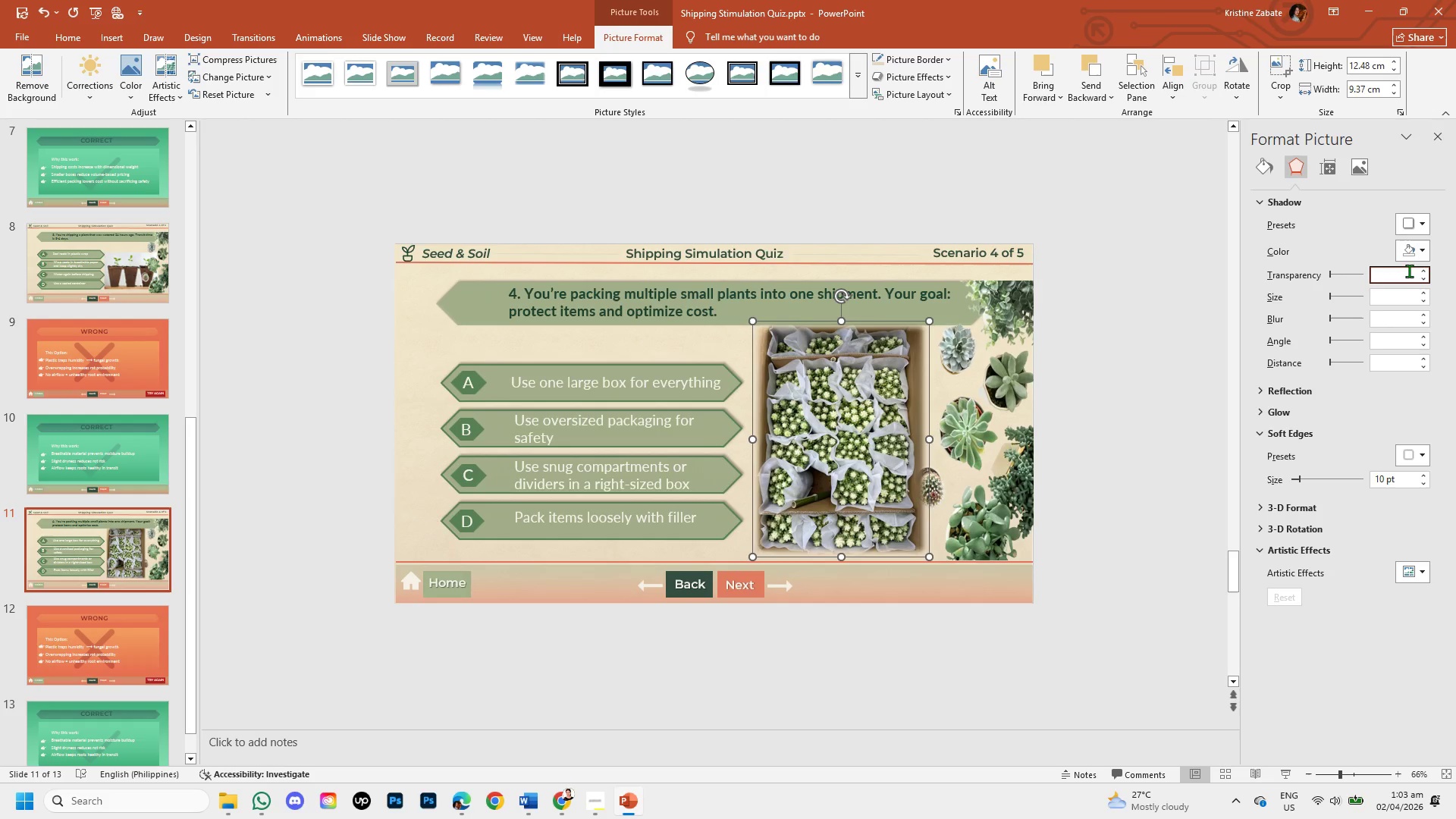 
key(Numpad7)
 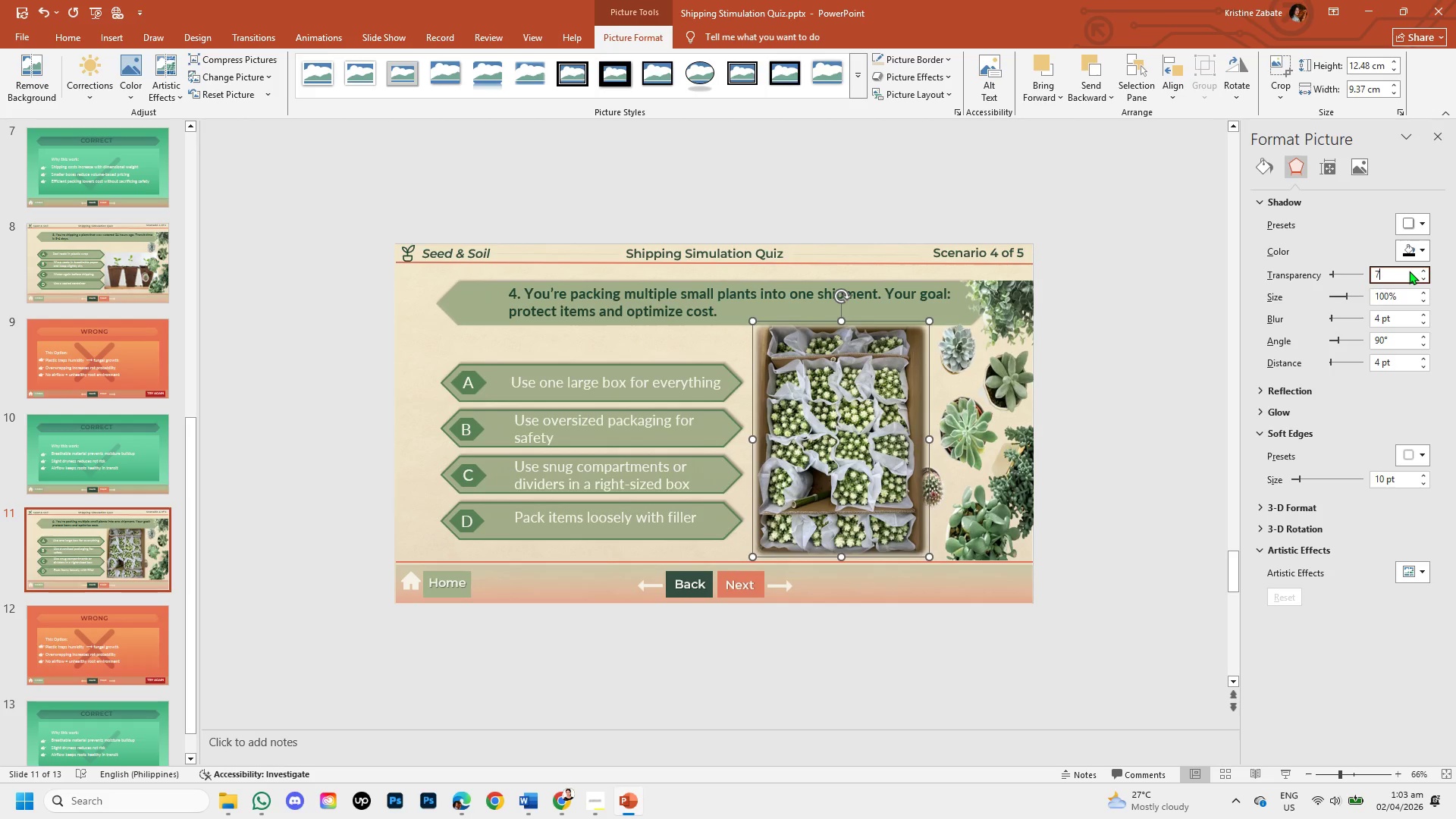 
key(Numpad2)
 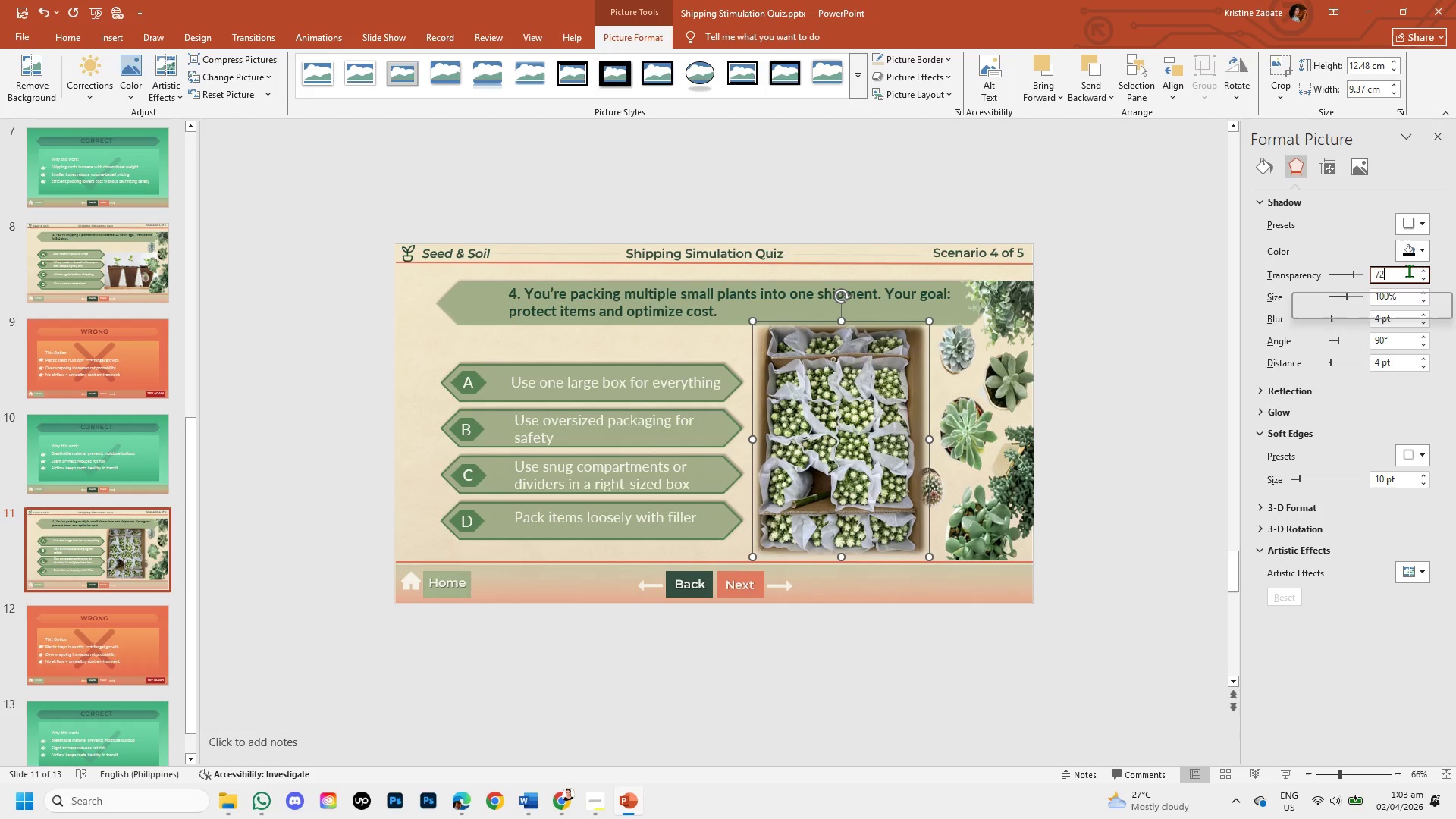 
key(Numpad0)
 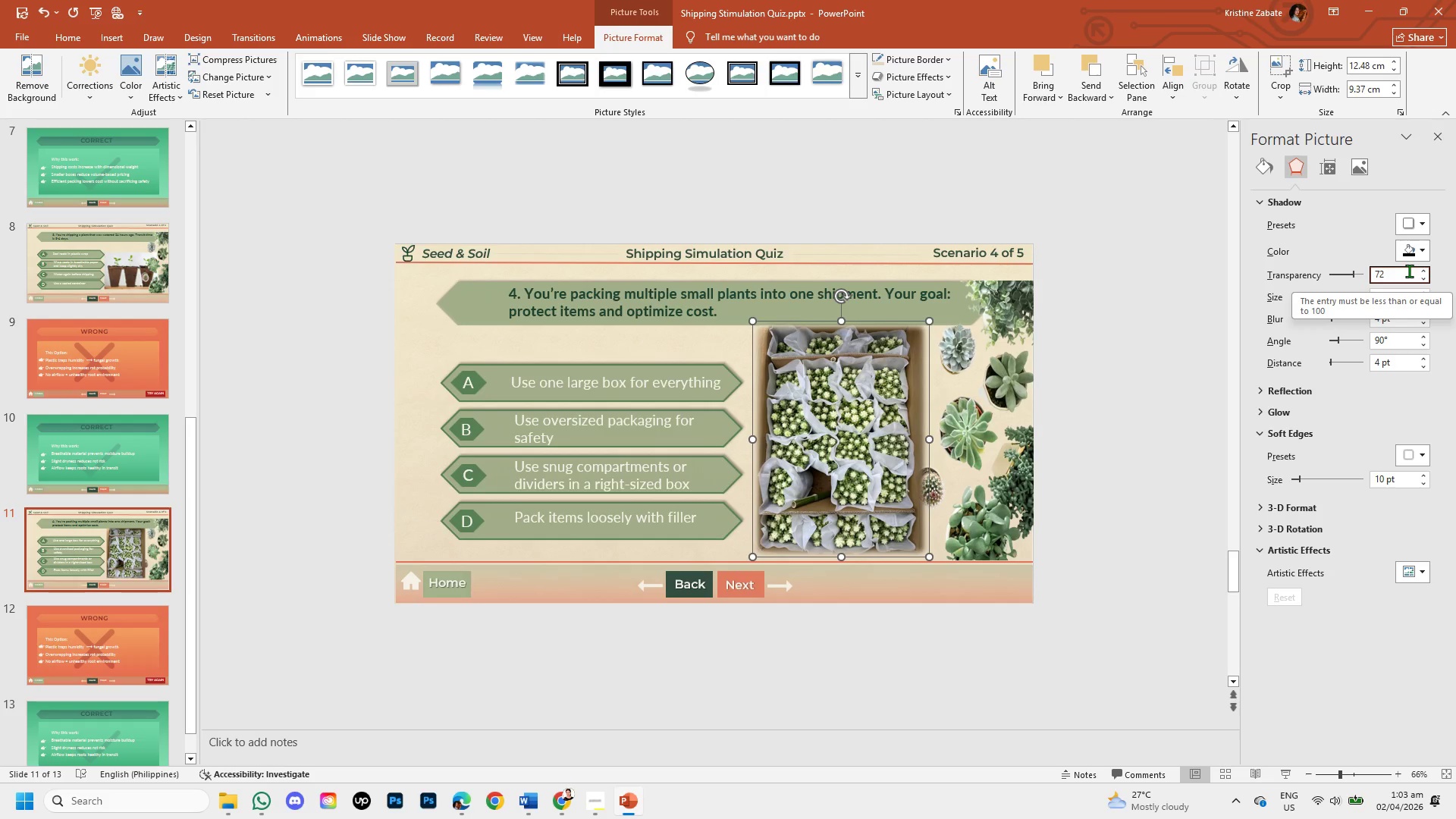 
key(Backspace)
 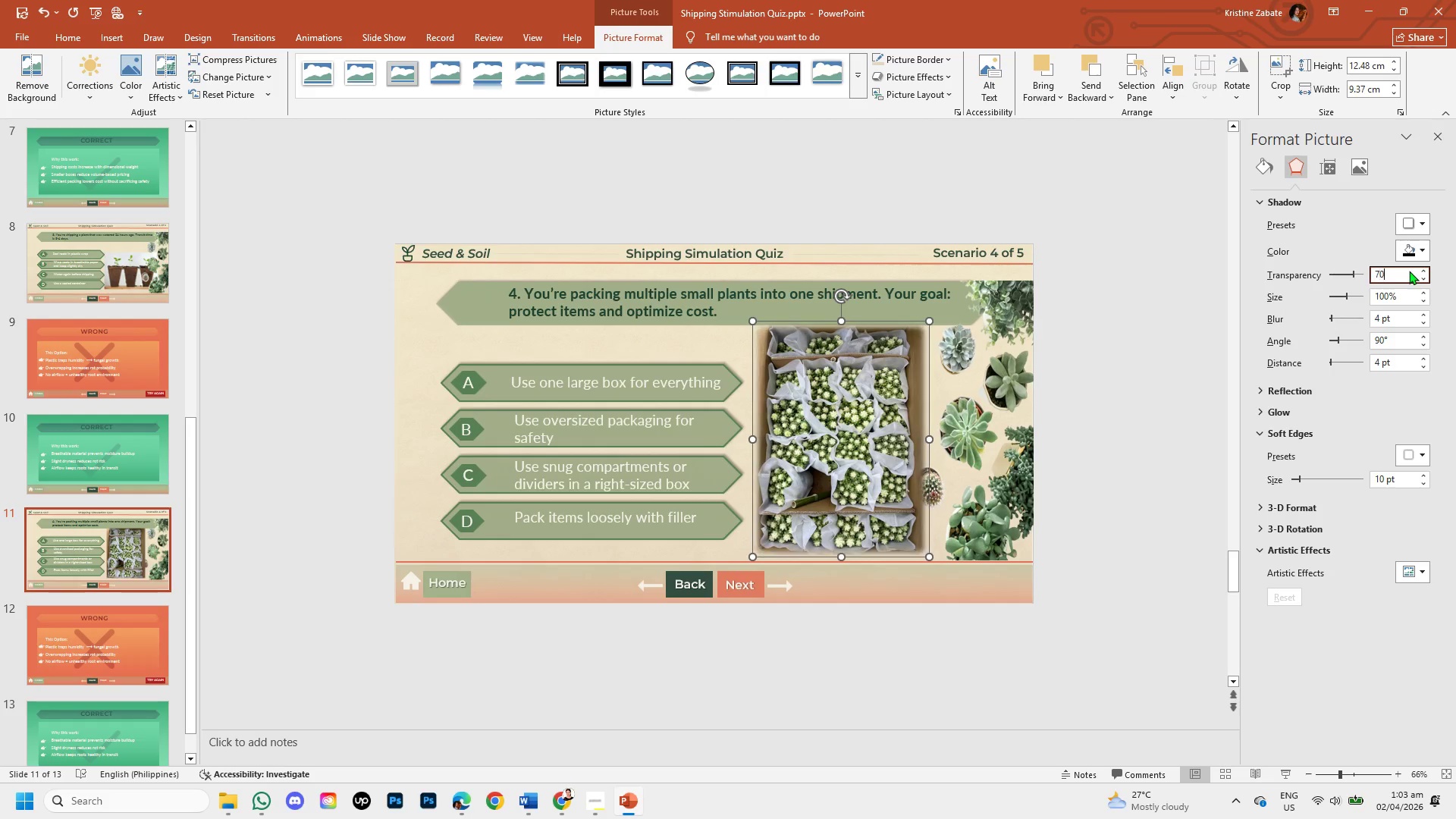 
key(Numpad0)
 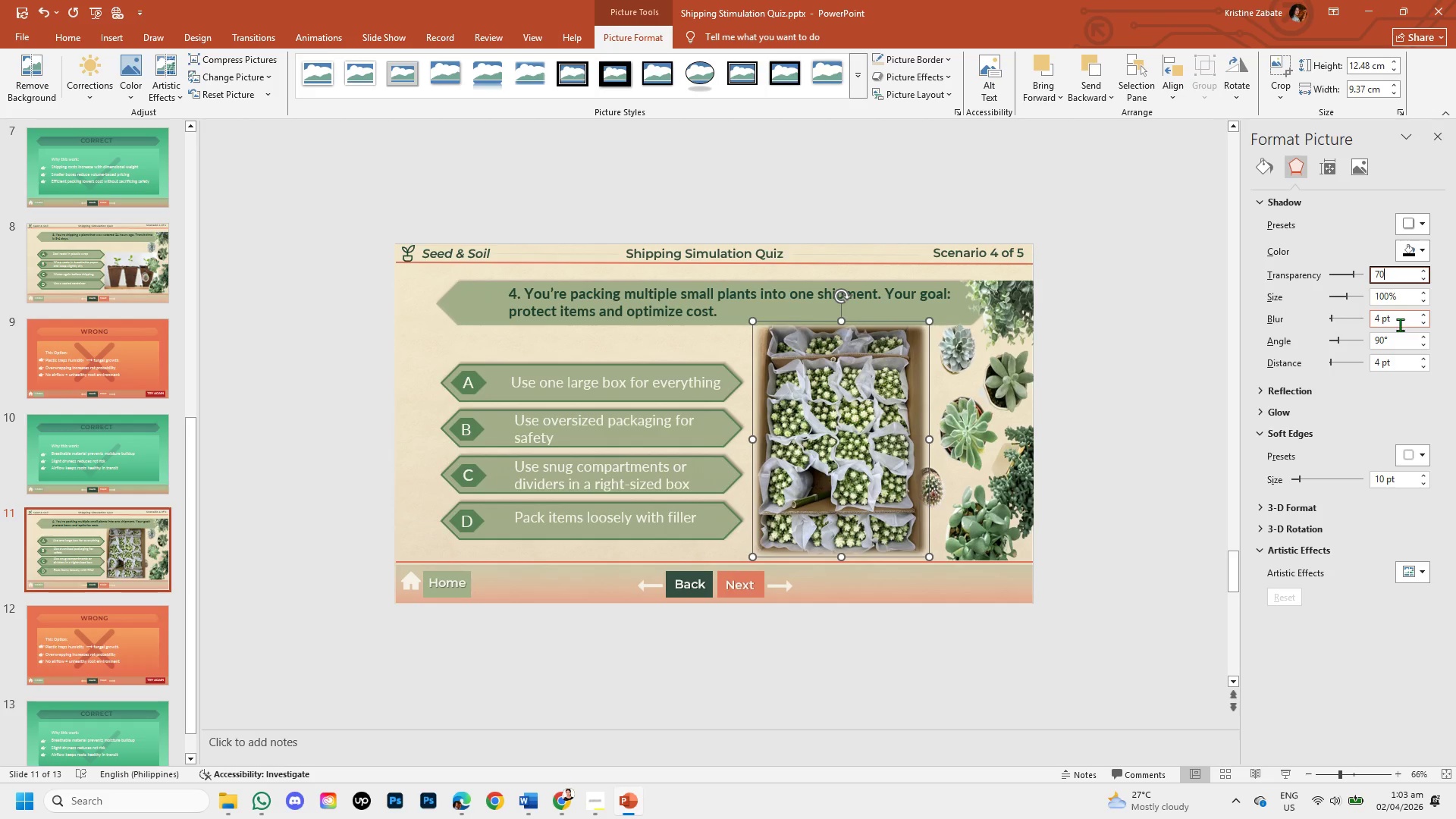 
left_click([1400, 325])
 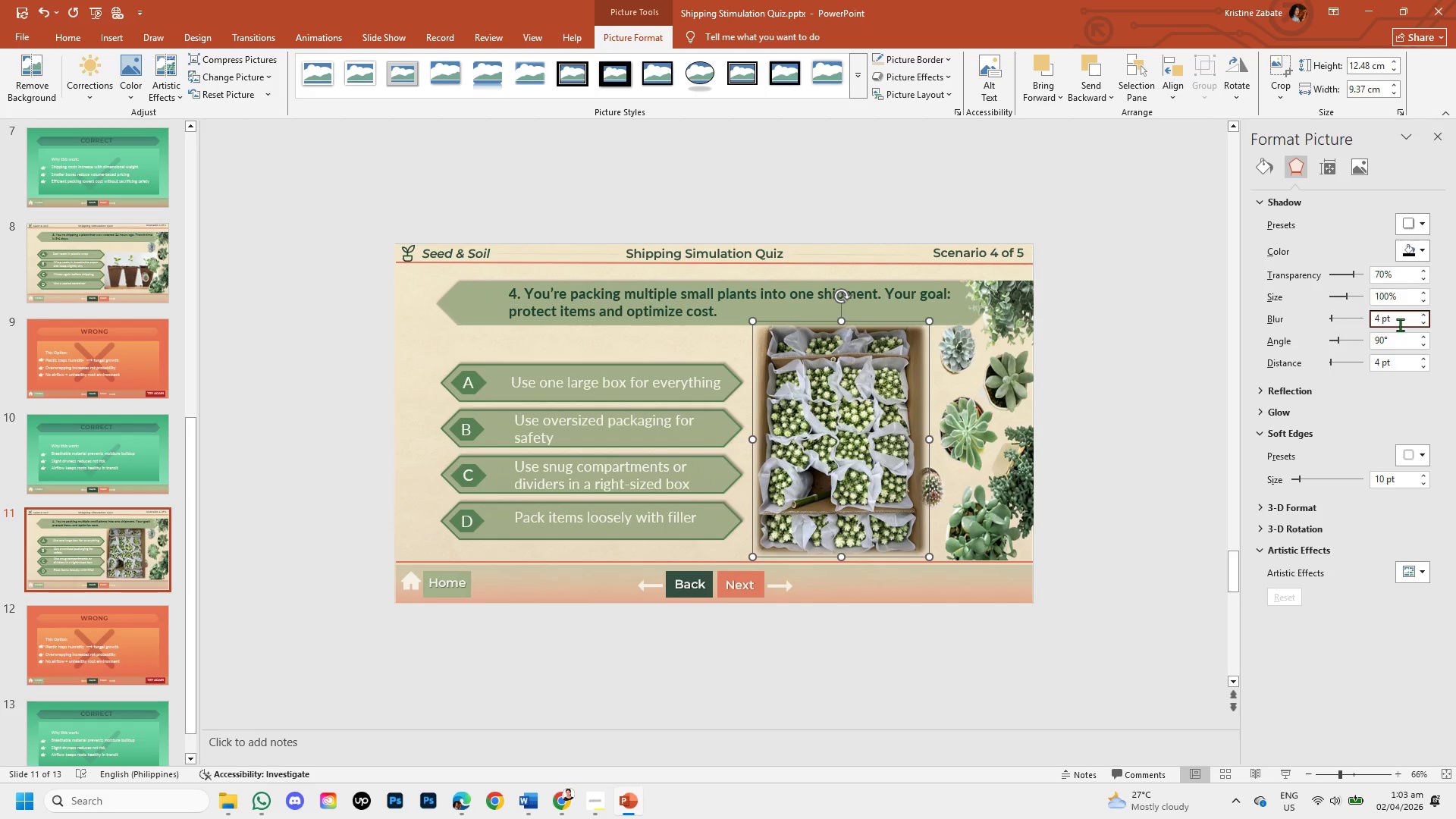 
hold_key(key=Backspace, duration=0.83)
 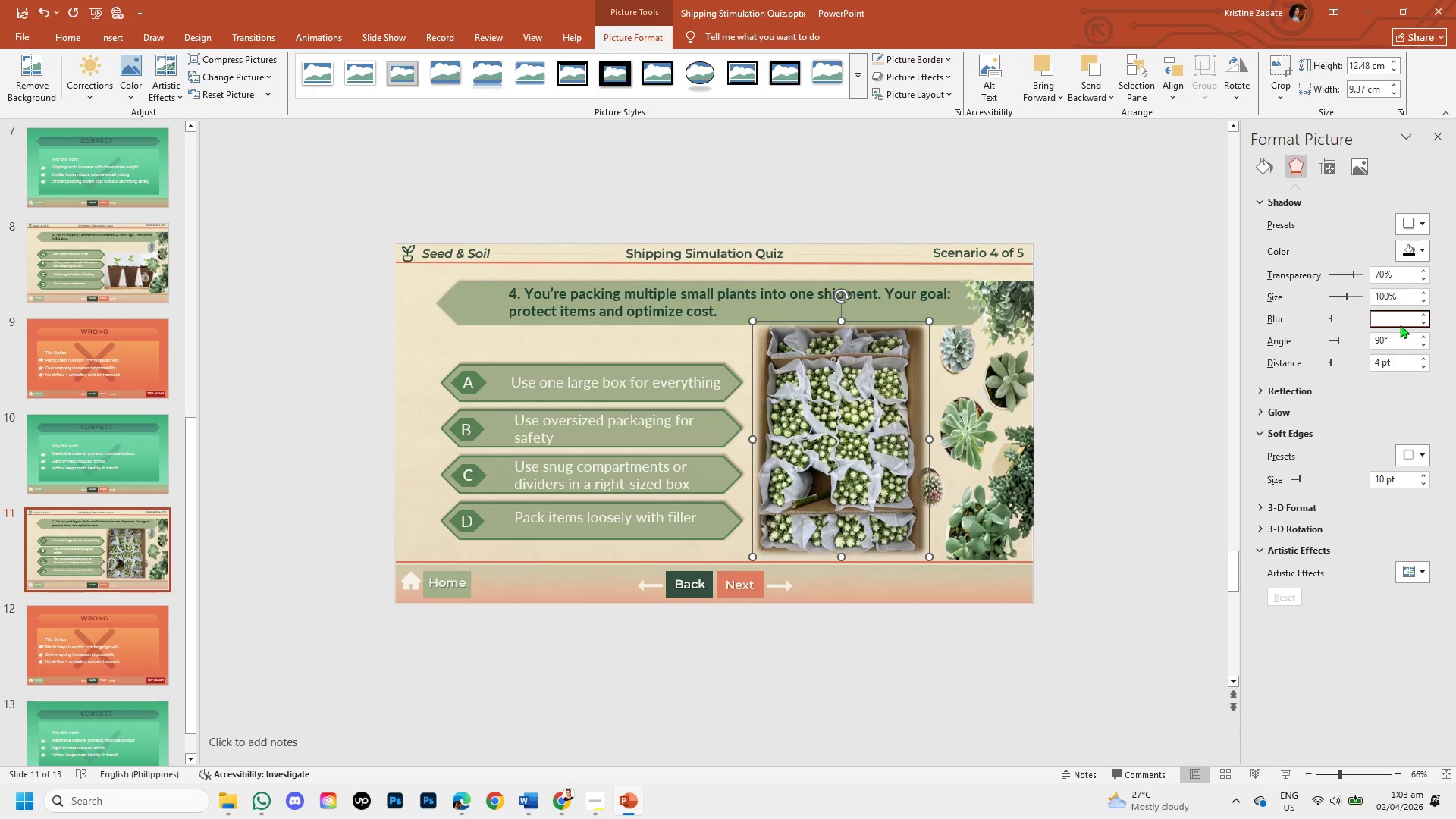 
key(Numpad2)
 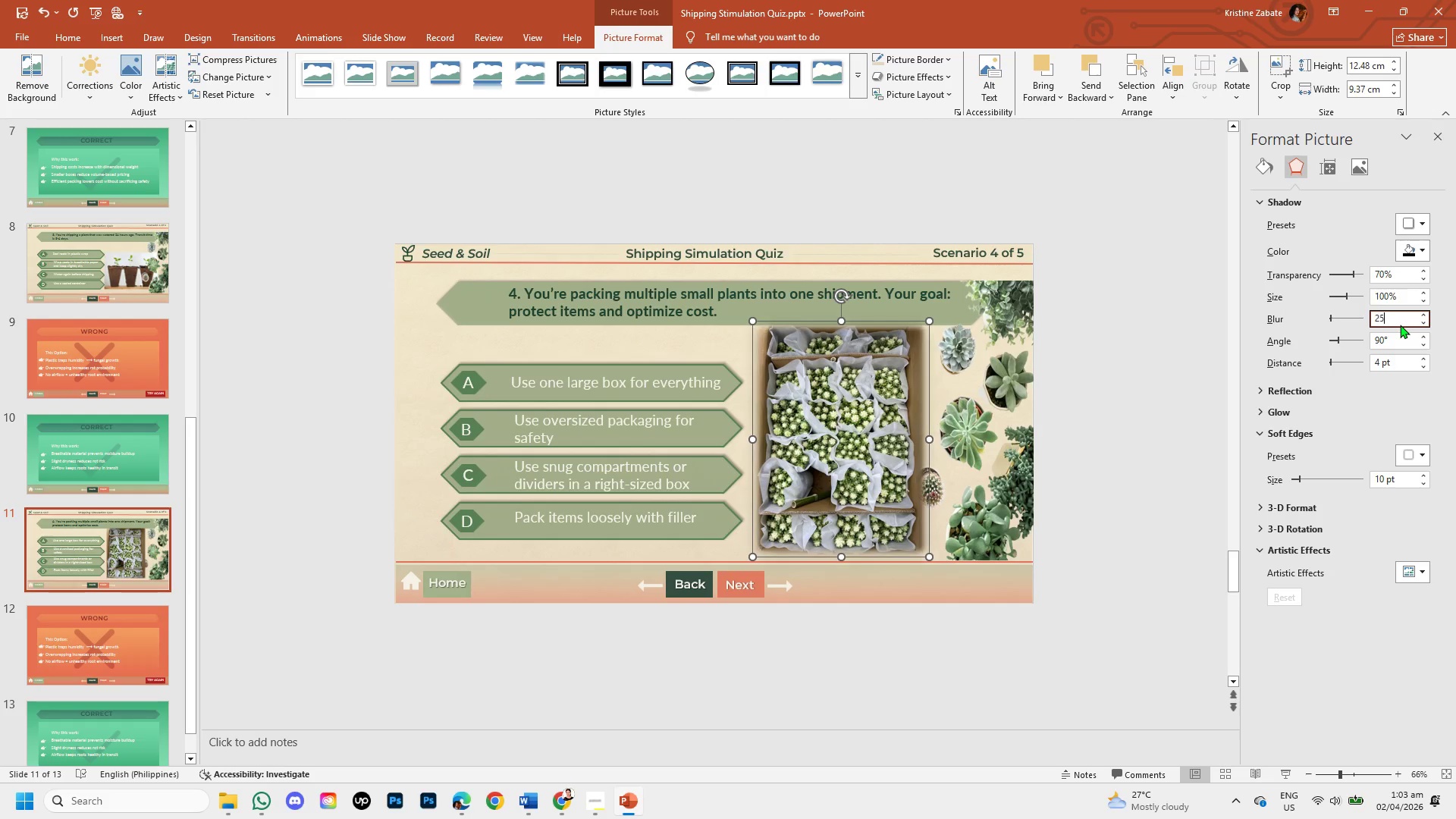 
key(Numpad5)
 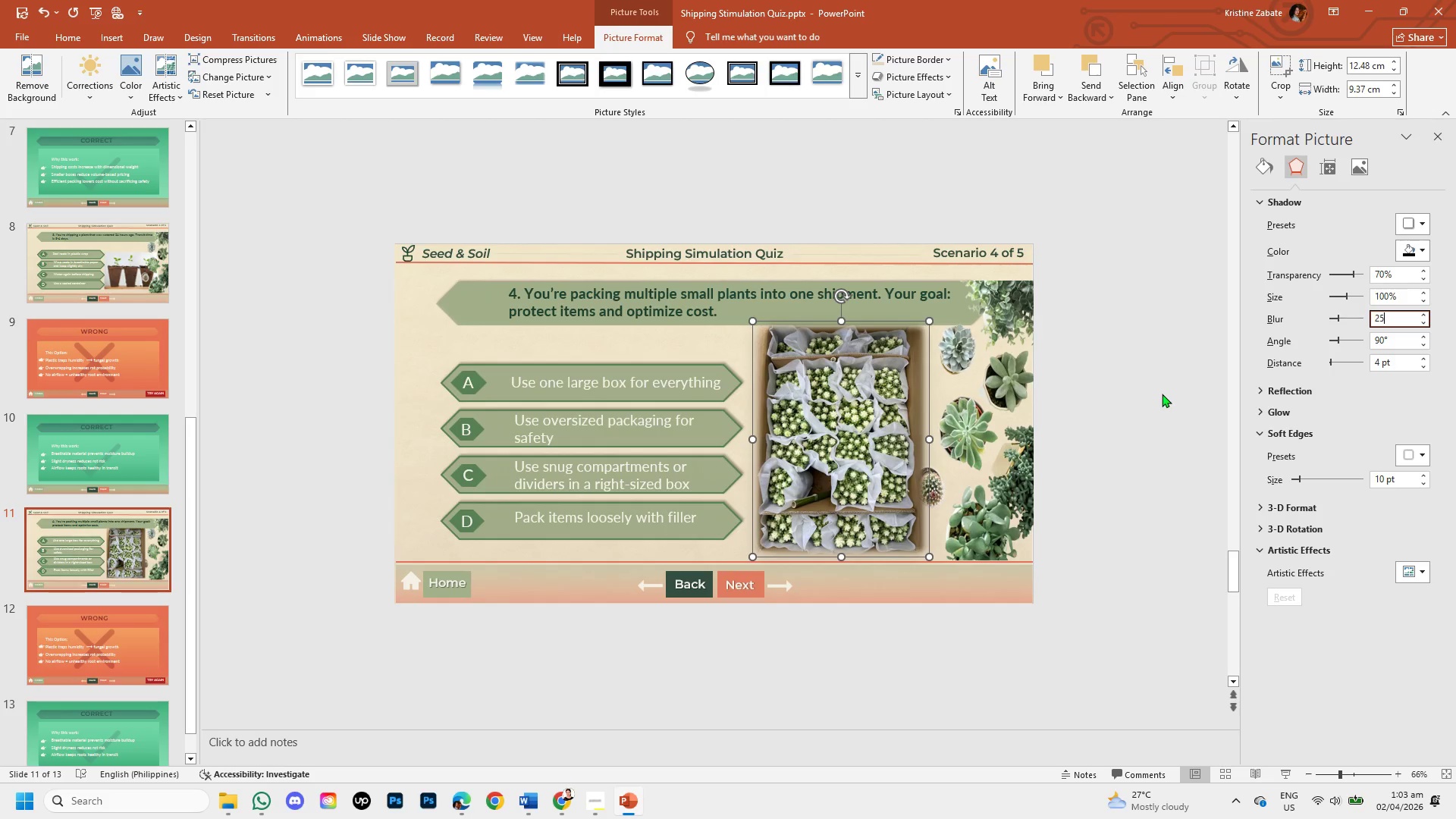 
left_click([1162, 394])
 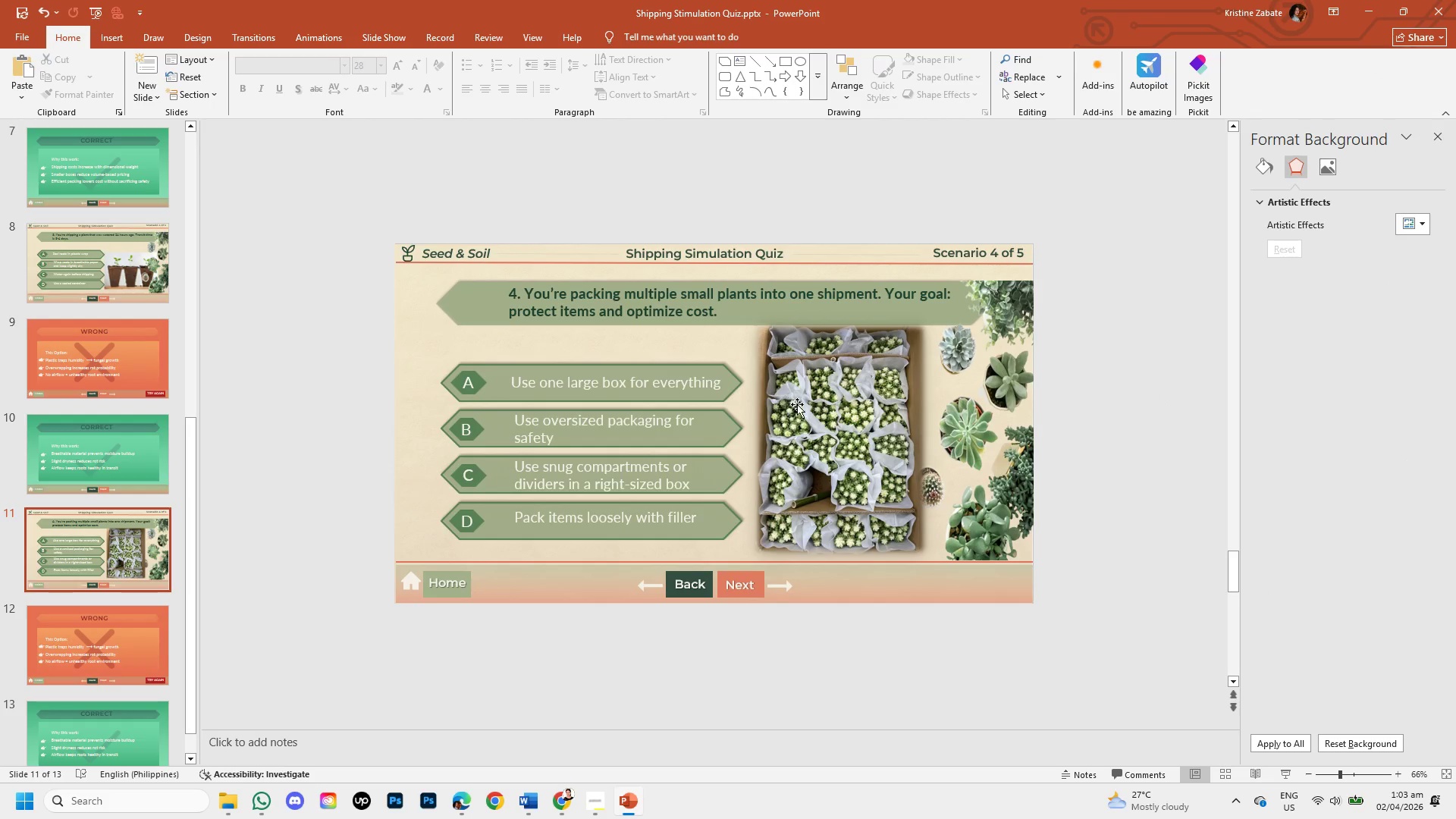 
left_click([802, 406])
 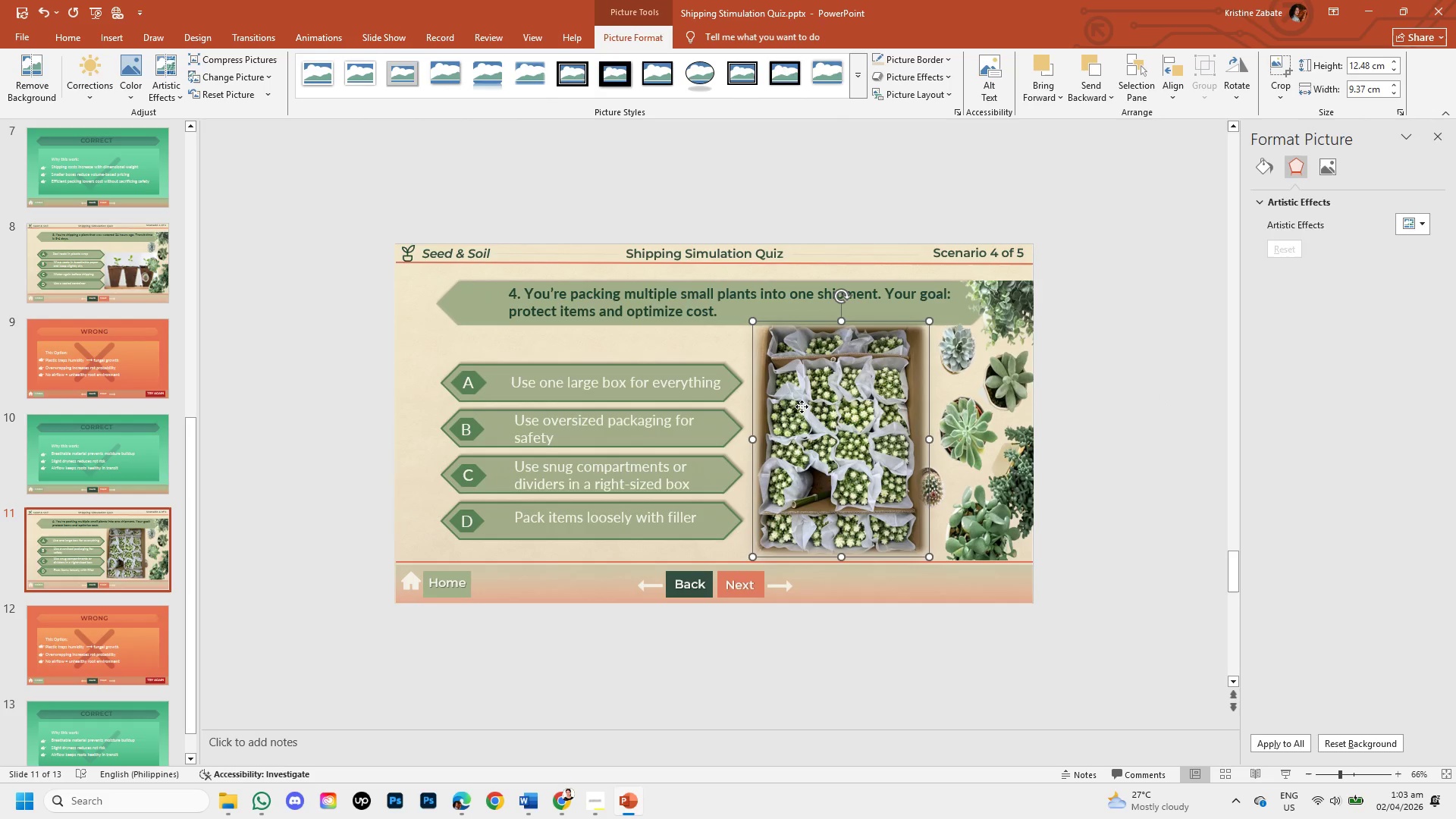 
left_click_drag(start_coordinate=[802, 406], to_coordinate=[802, 442])
 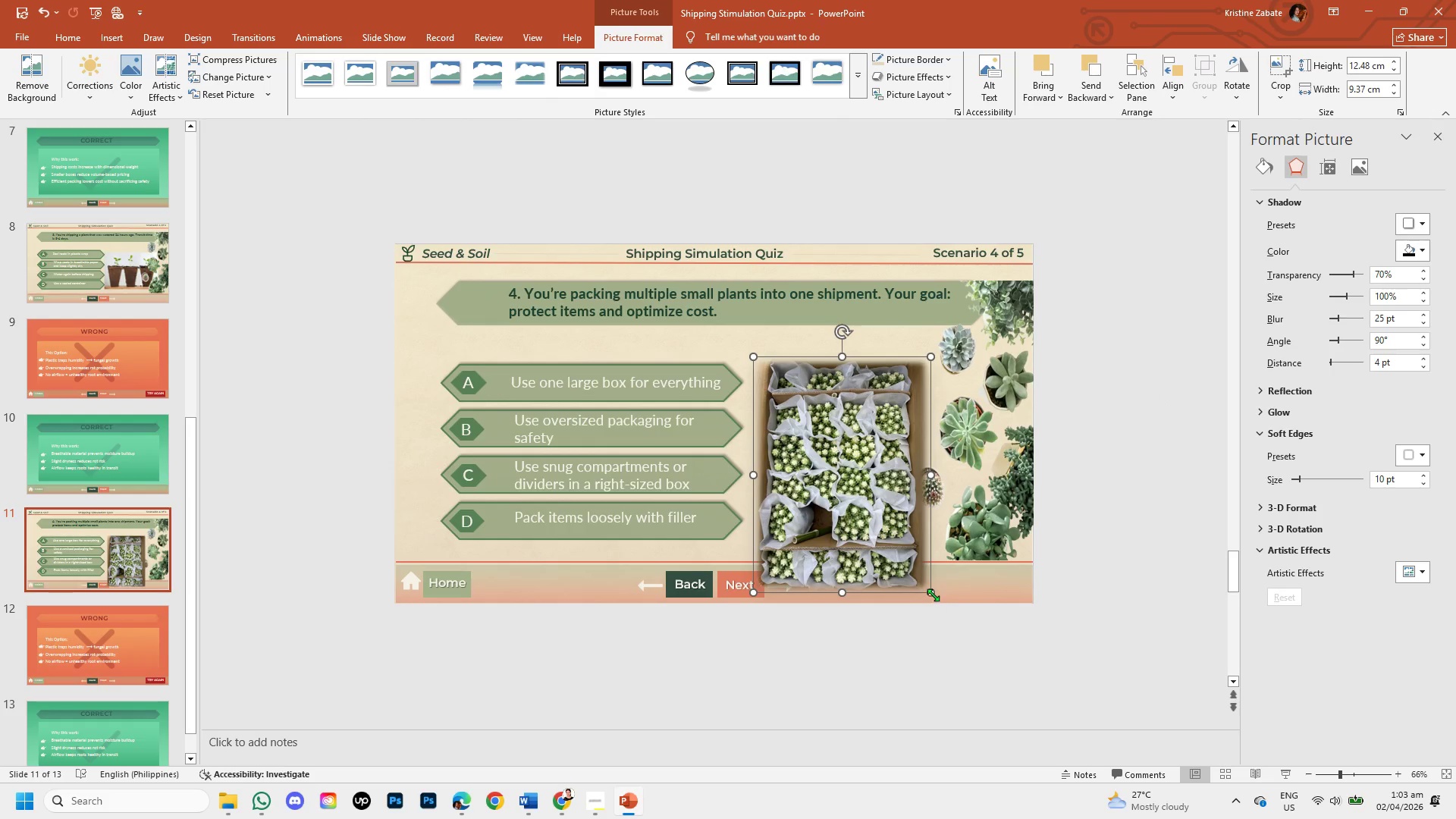 
left_click_drag(start_coordinate=[933, 592], to_coordinate=[889, 461])
 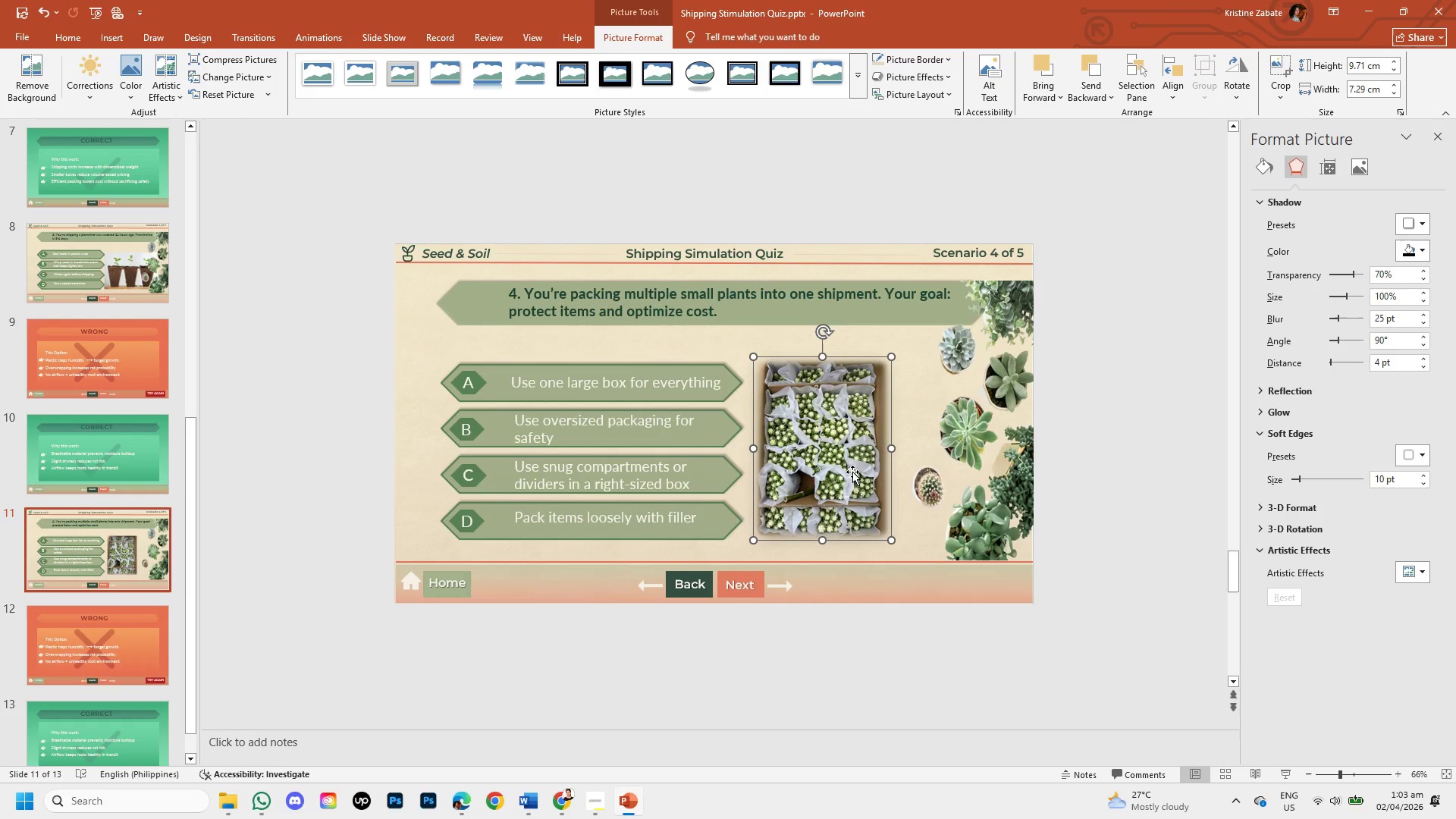 
left_click([852, 472])
 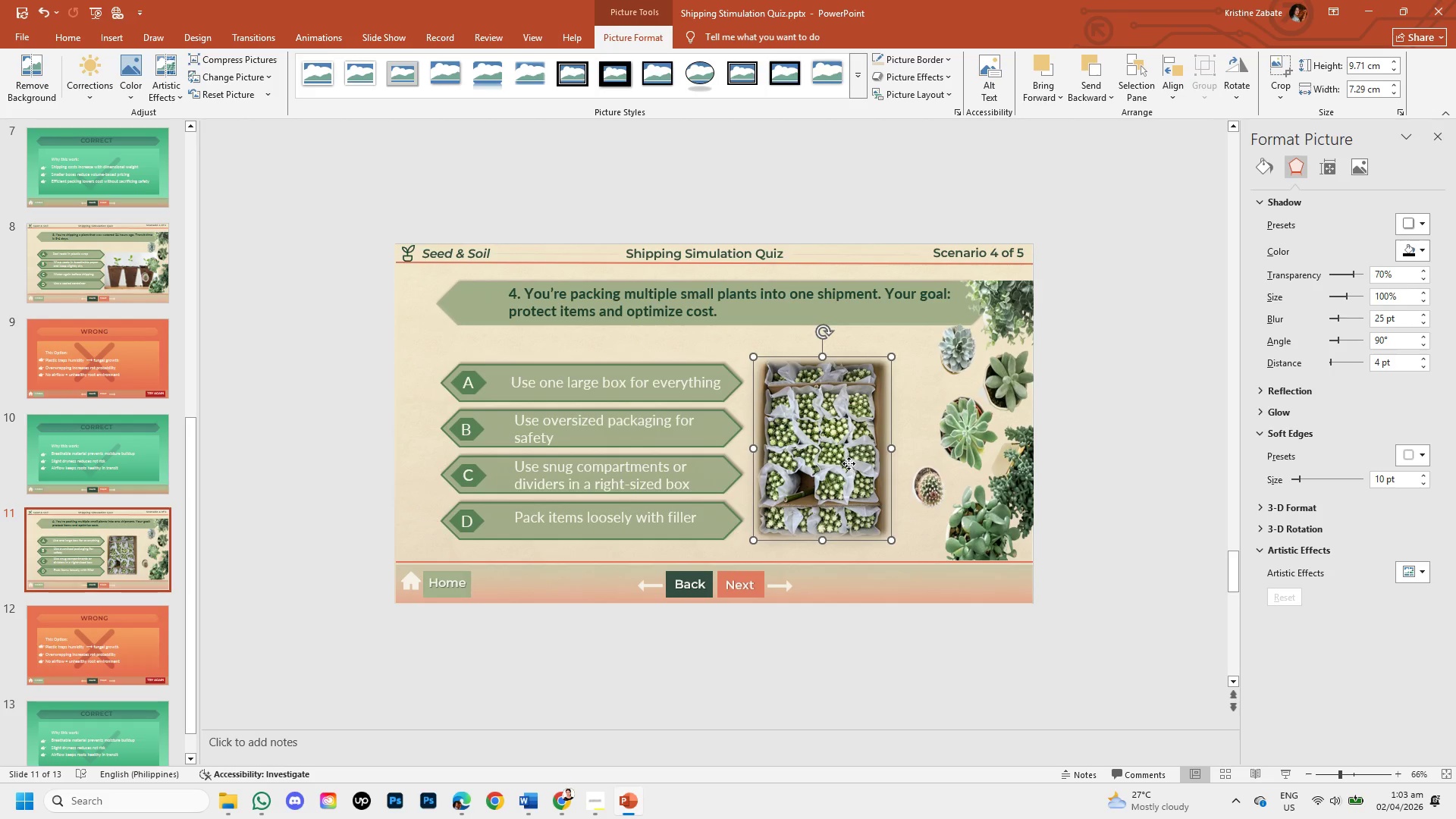 
left_click_drag(start_coordinate=[849, 463], to_coordinate=[848, 469])
 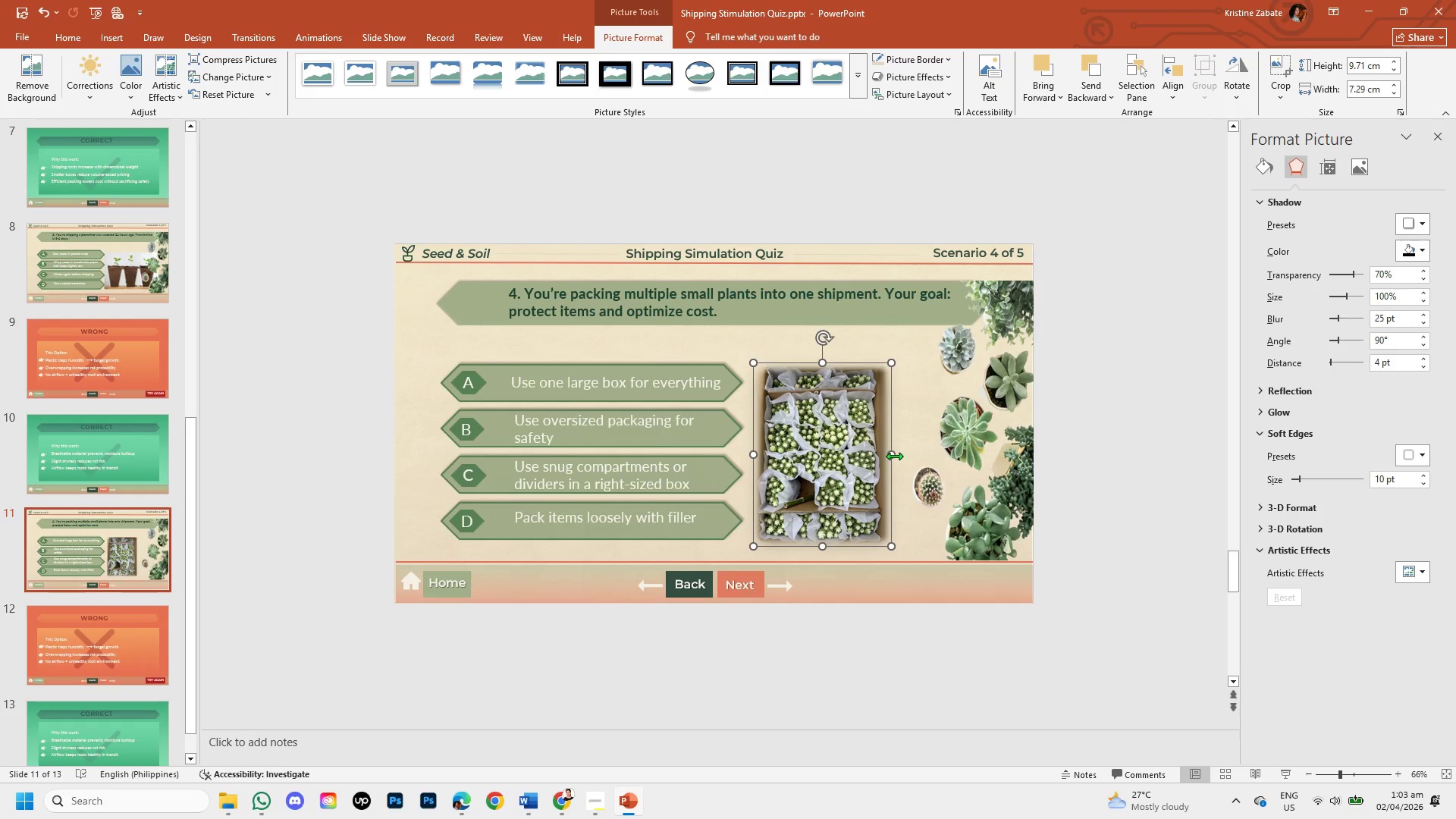 
left_click_drag(start_coordinate=[894, 456], to_coordinate=[918, 459])
 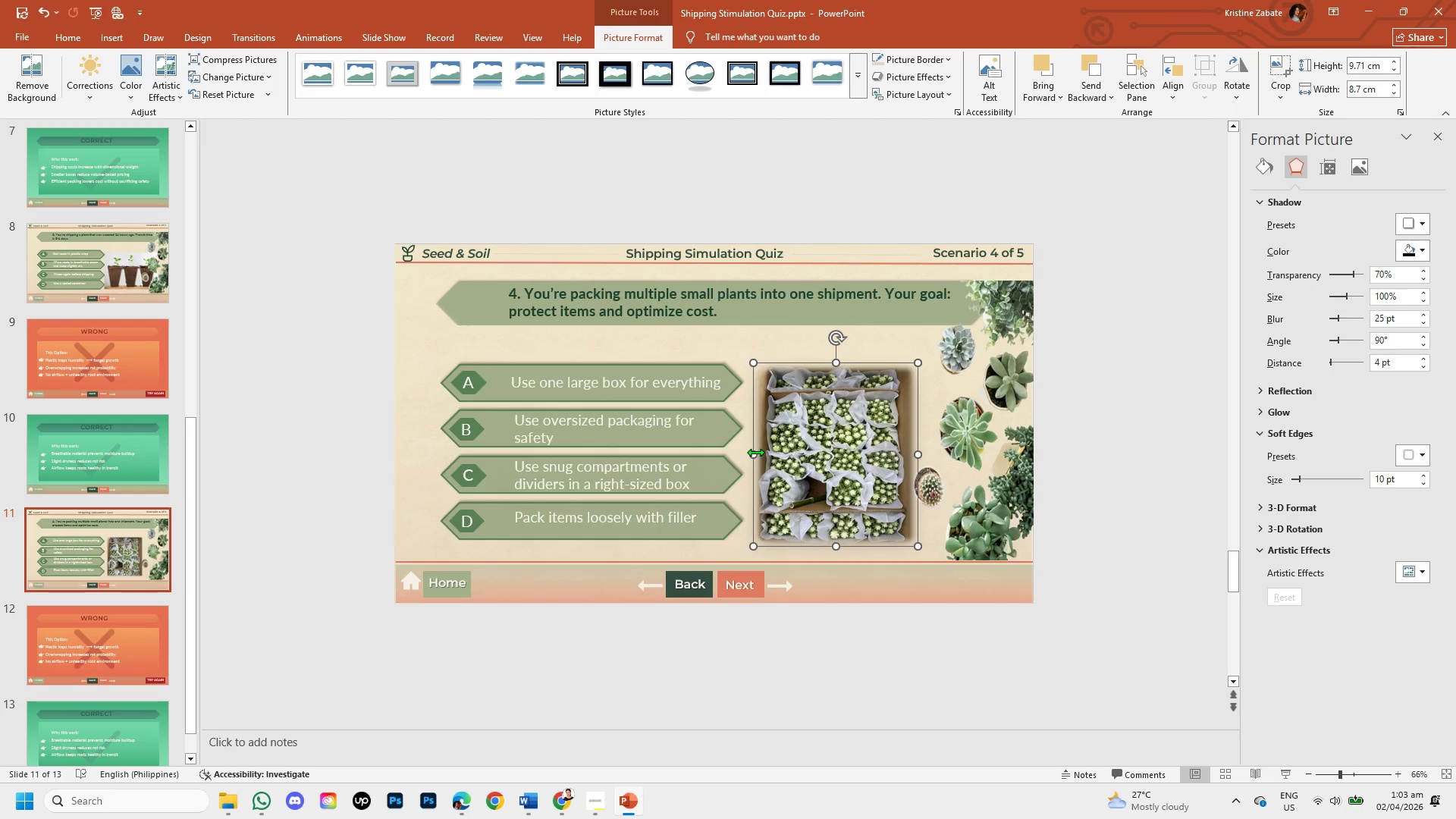 
left_click_drag(start_coordinate=[752, 457], to_coordinate=[745, 457])
 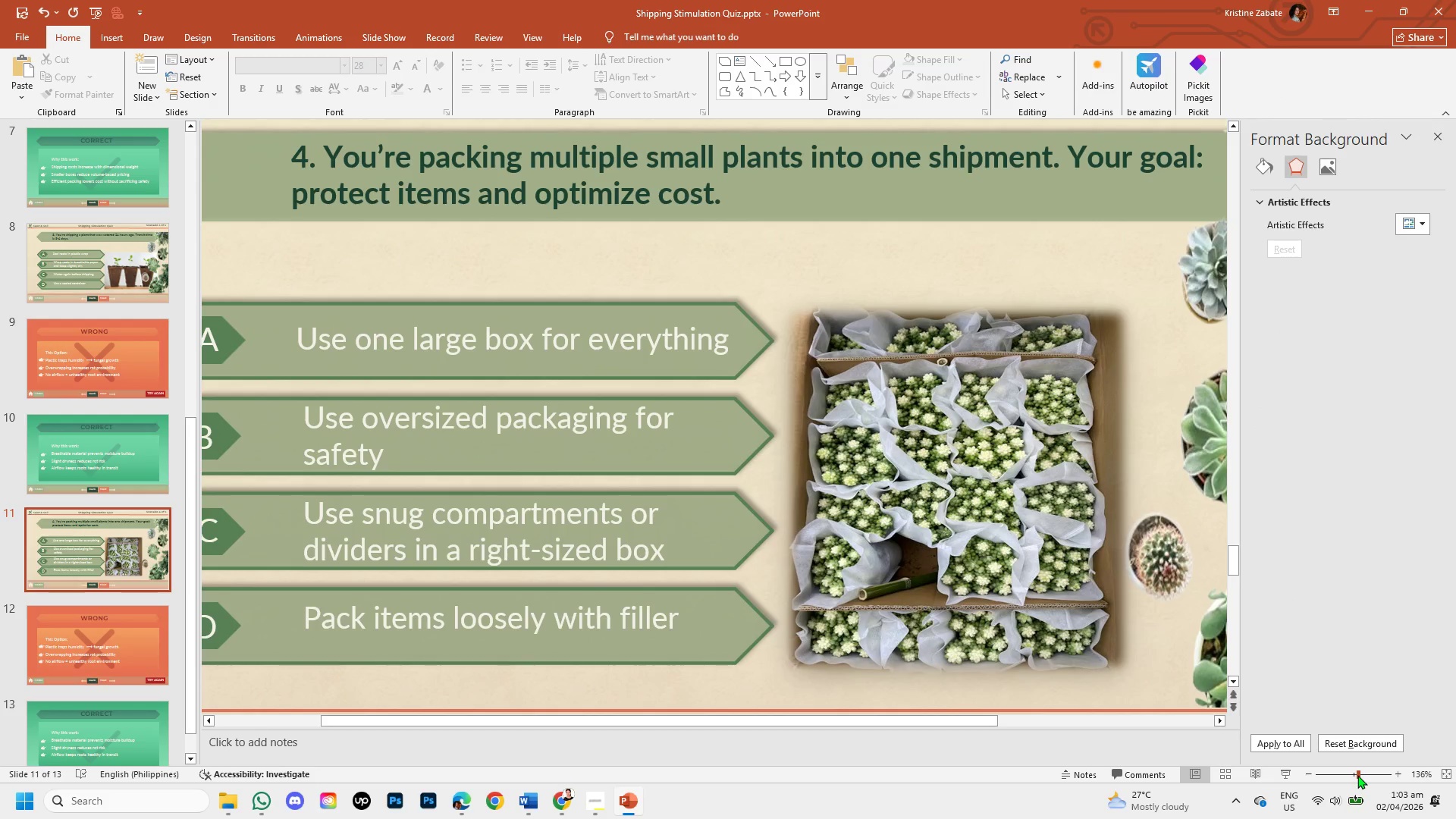 
wait(7.48)
 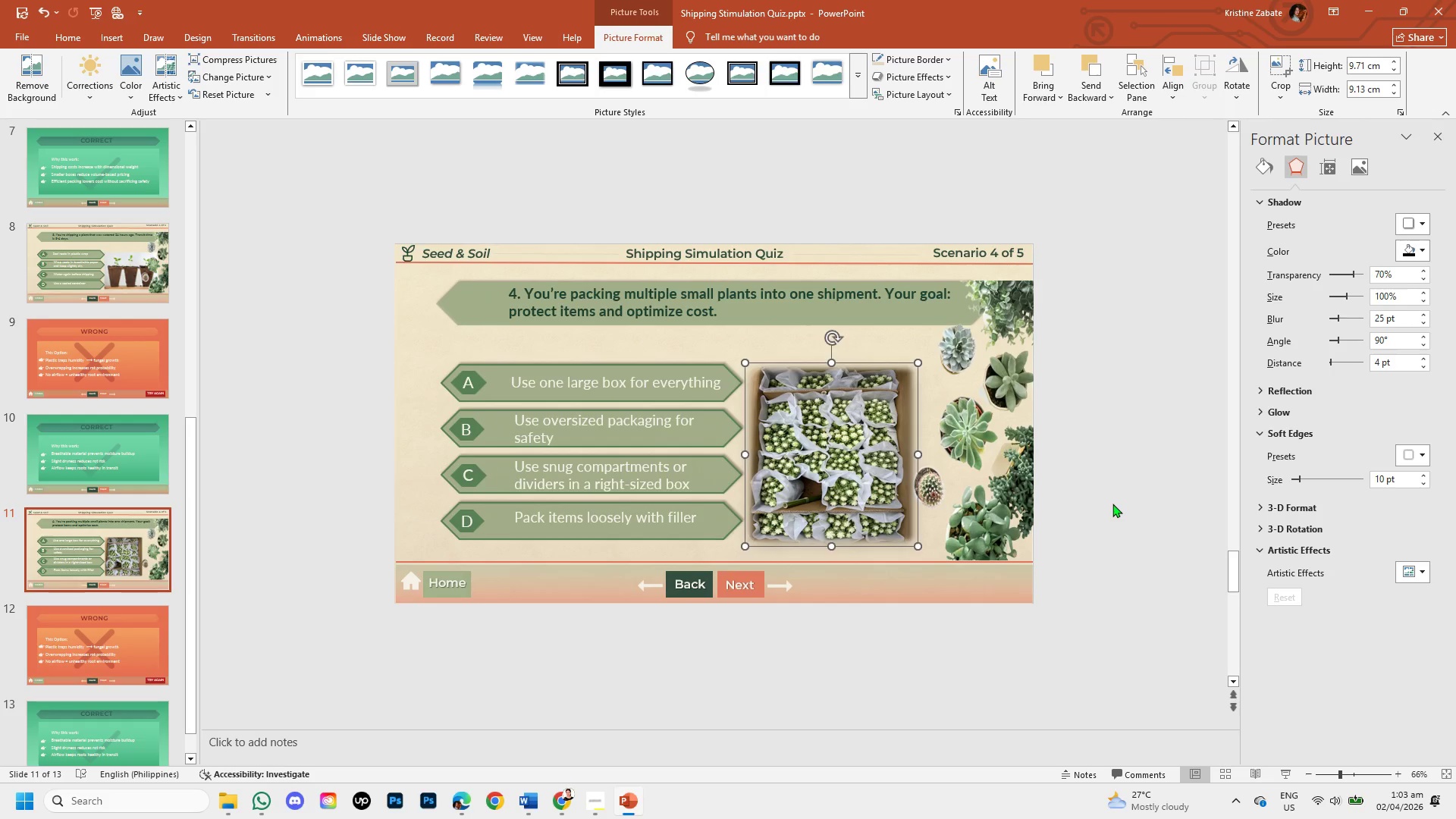 
left_click([1337, 772])
 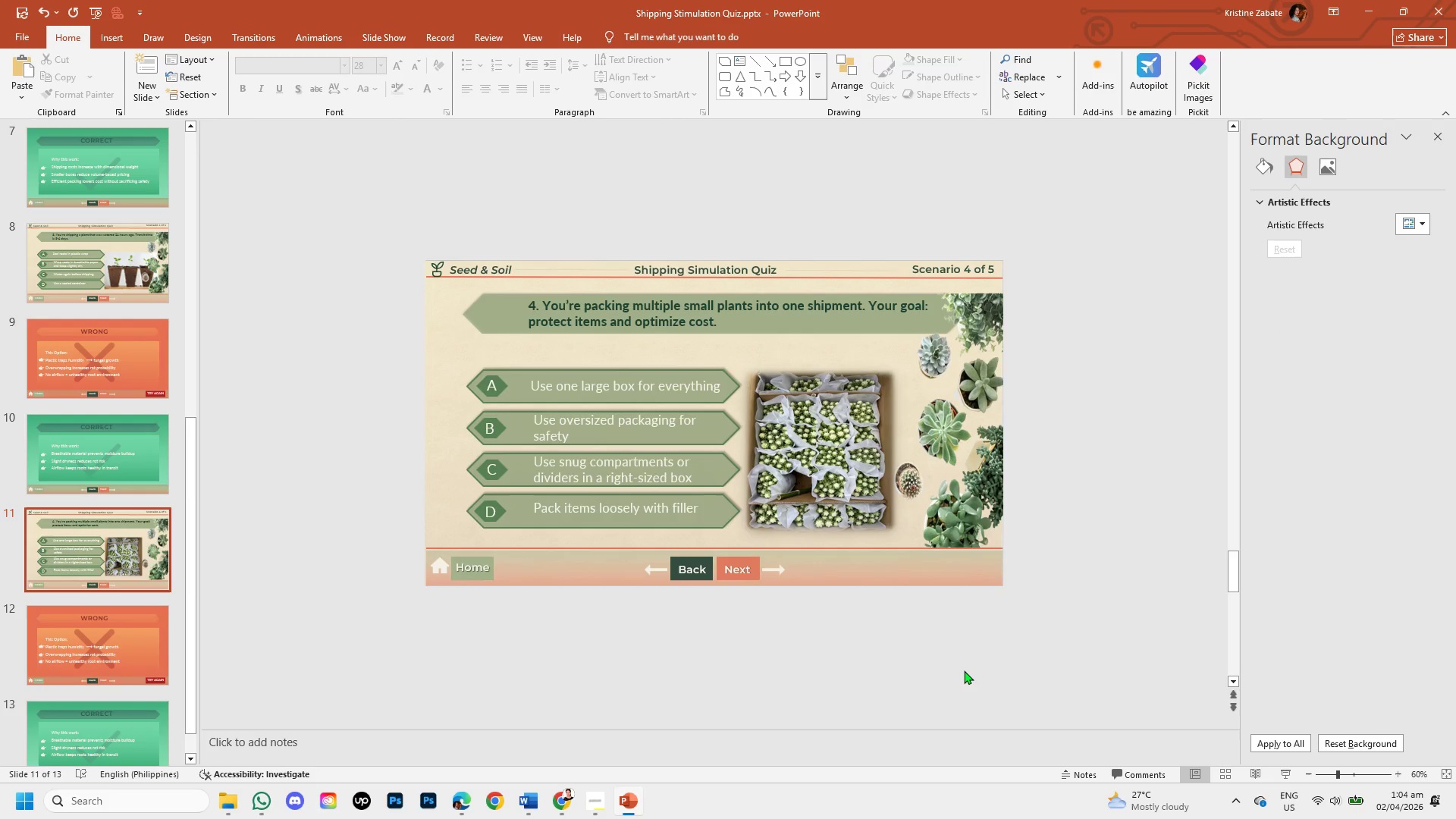 
left_click([962, 670])
 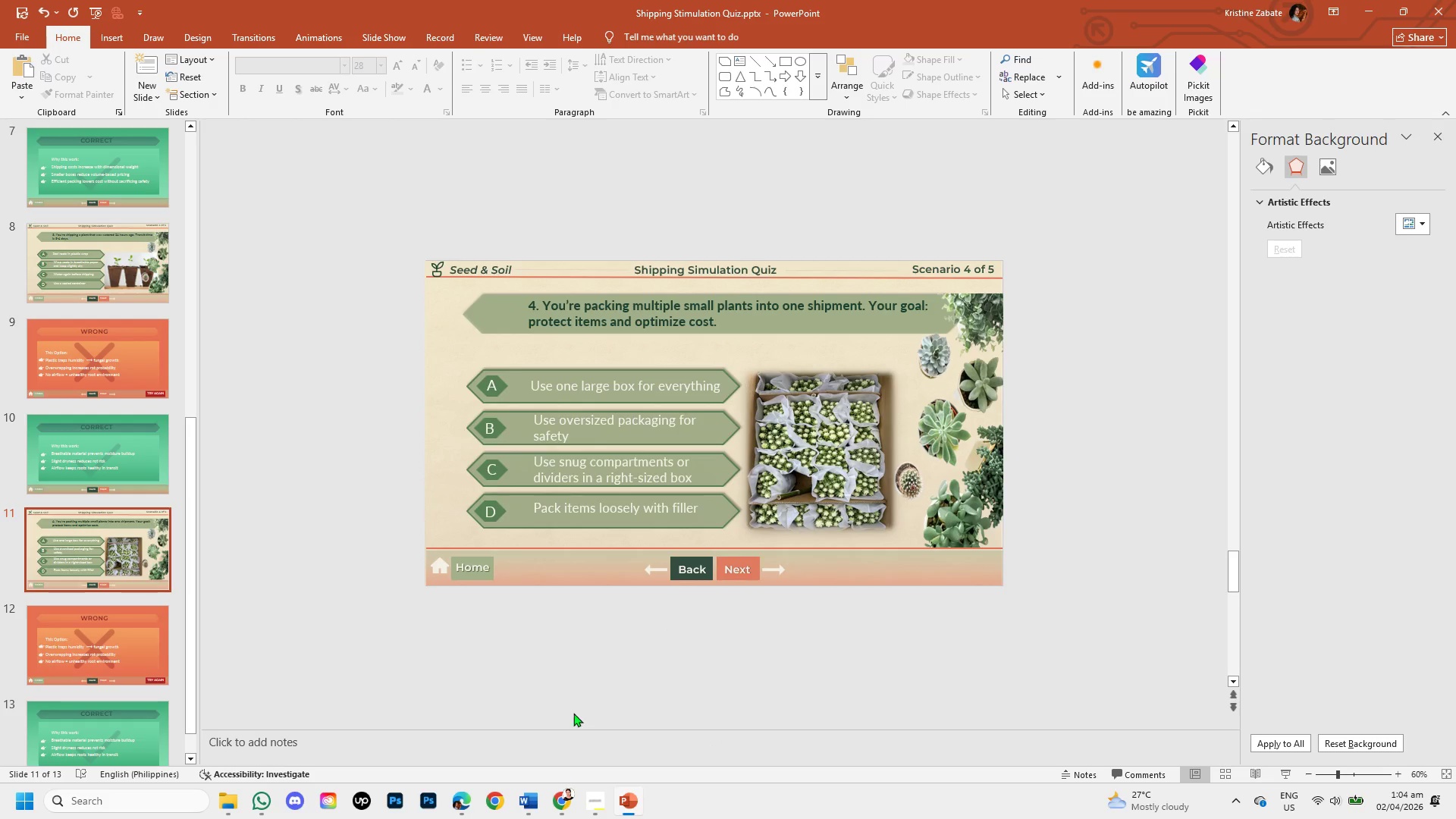 
wait(16.14)
 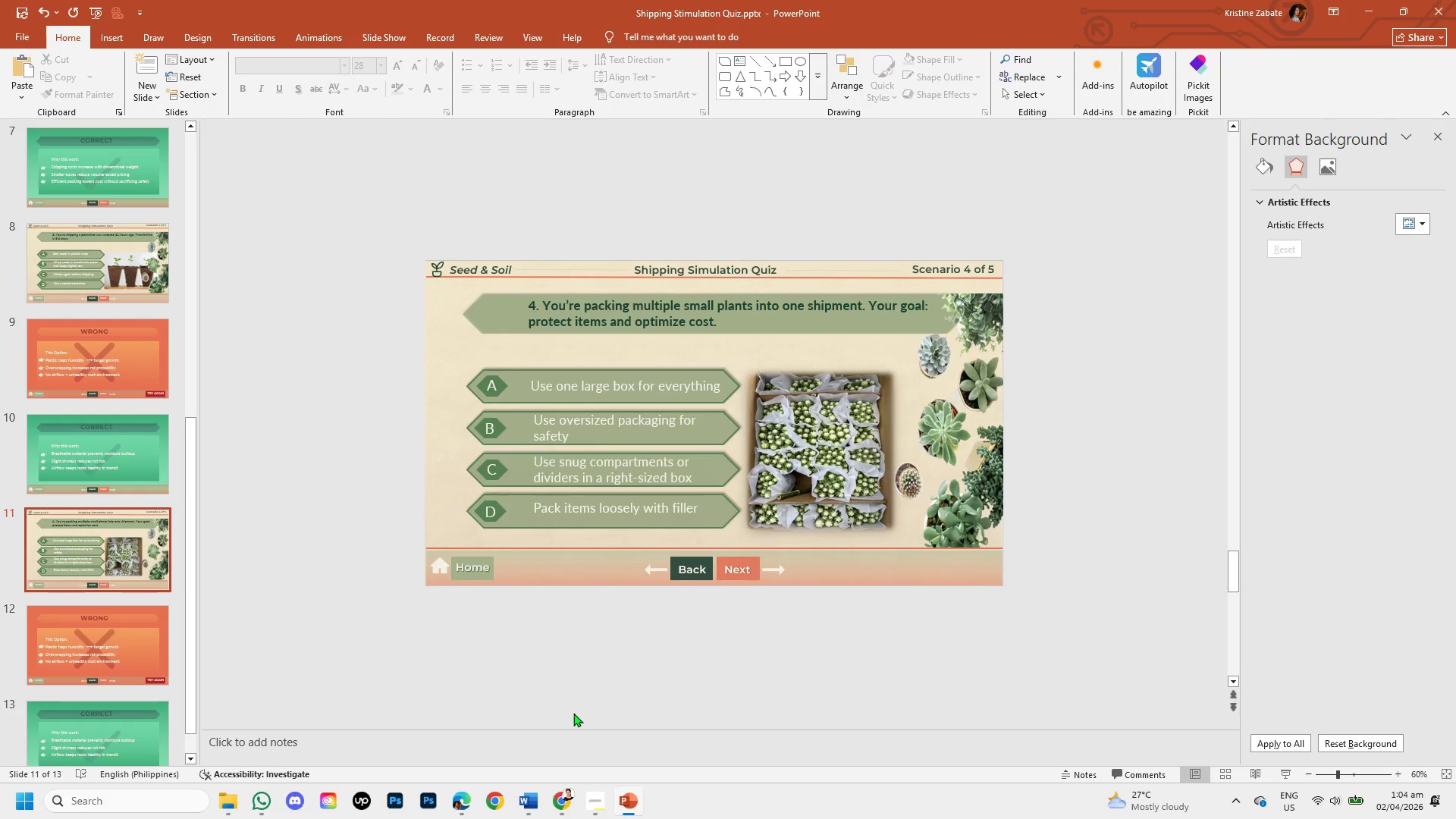 
left_click([570, 802])
 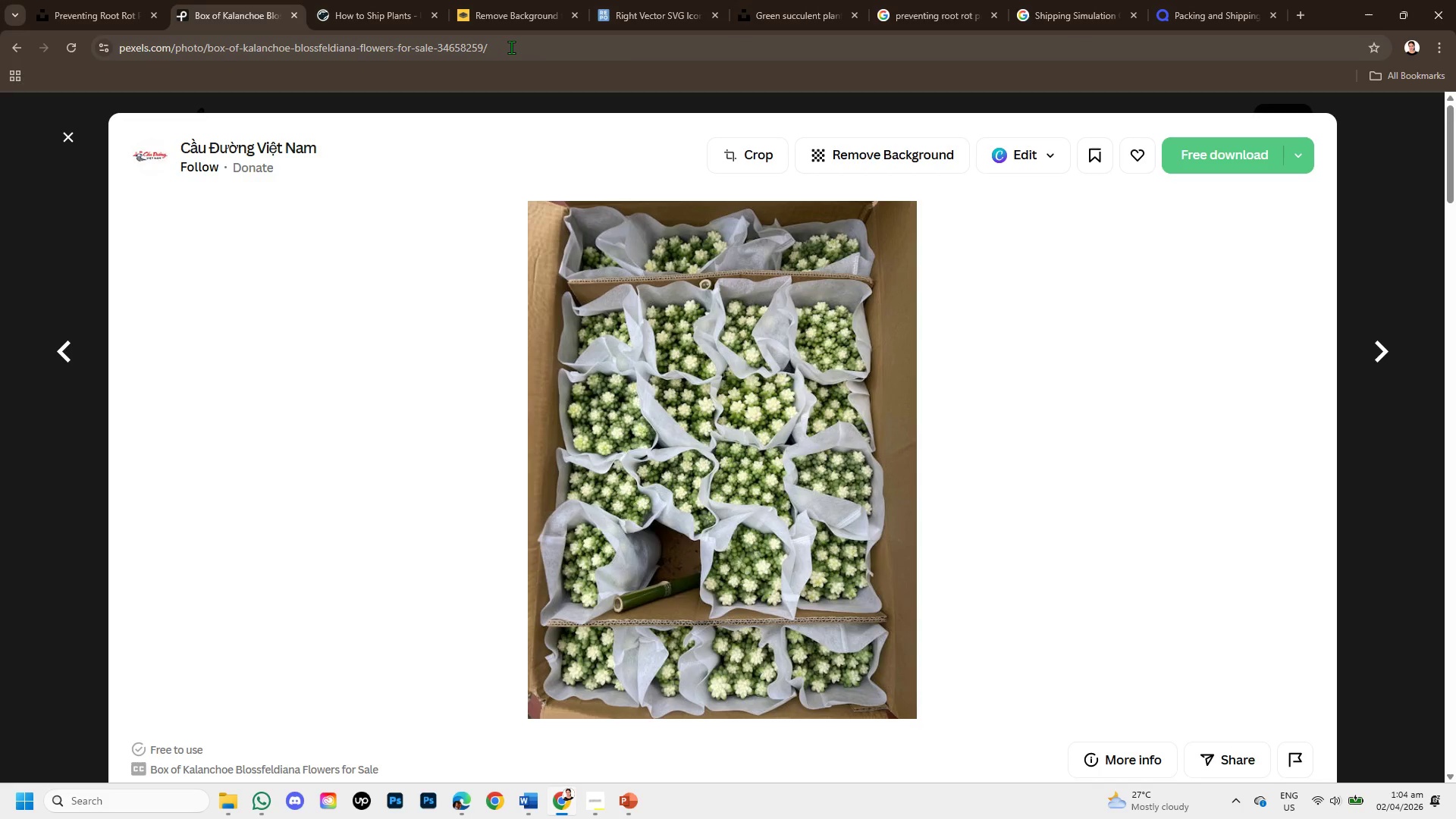 
left_click_drag(start_coordinate=[511, 47], to_coordinate=[0, 15])
 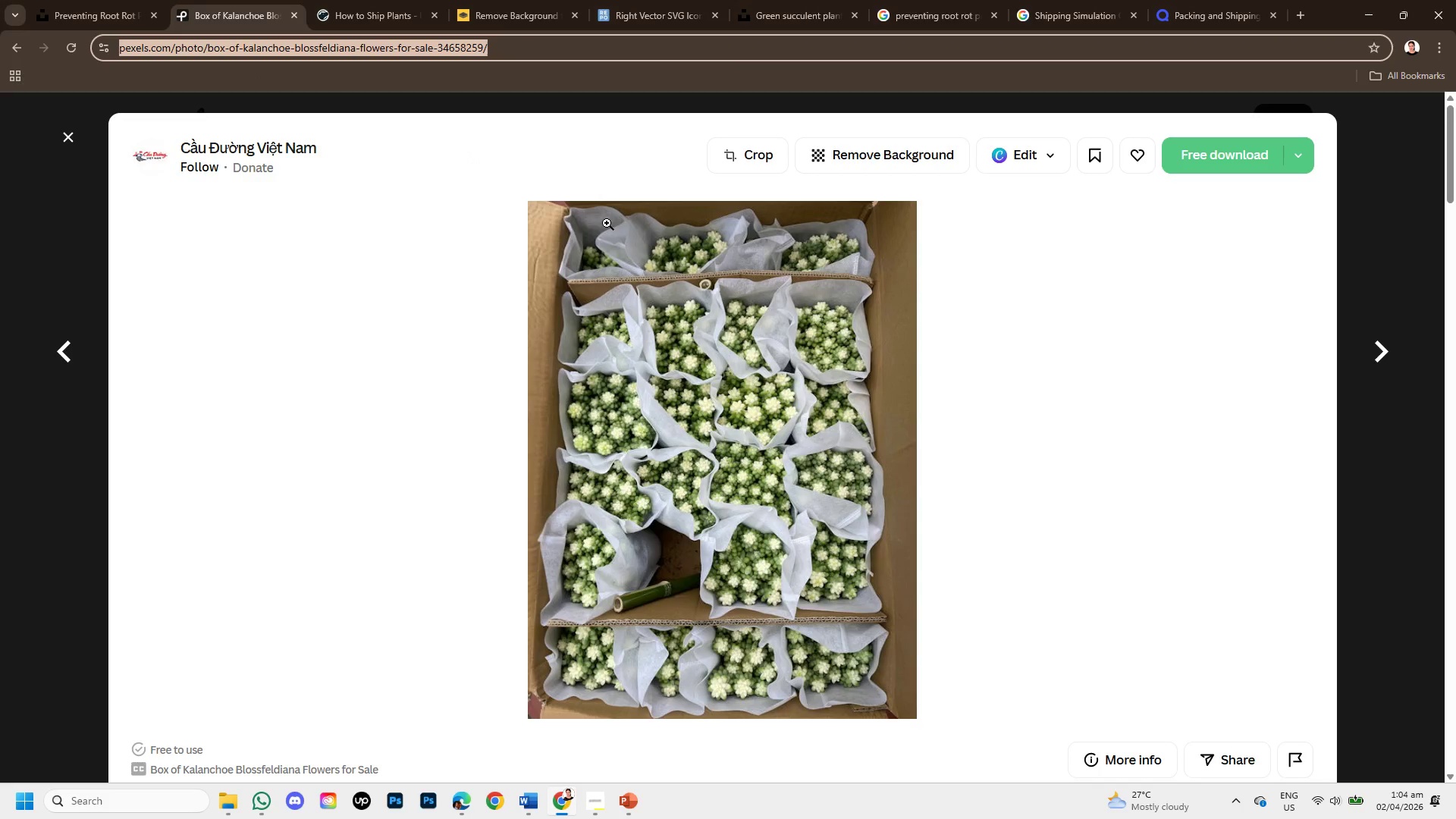 
key(Control+C)
 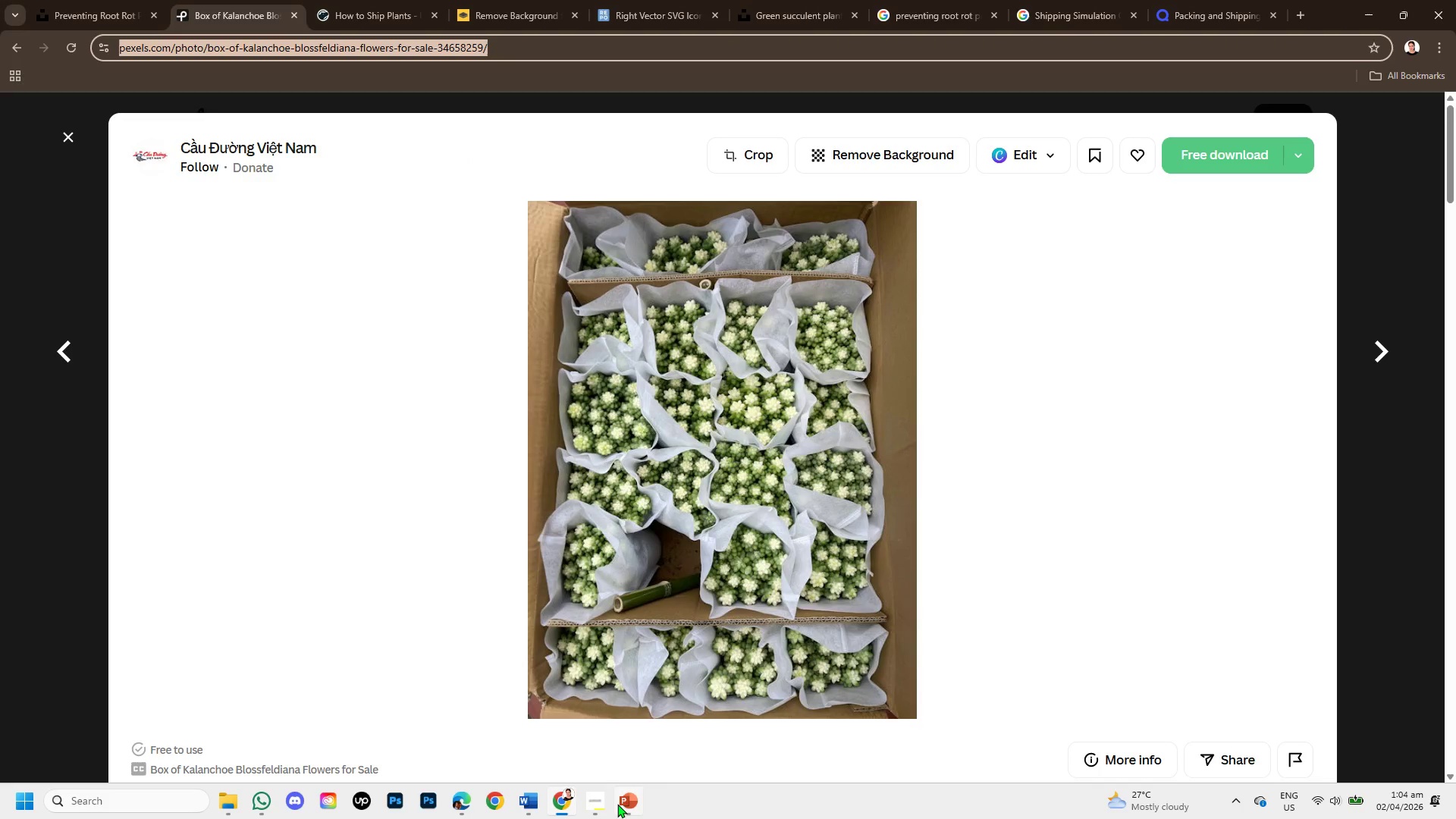 
left_click([537, 799])
 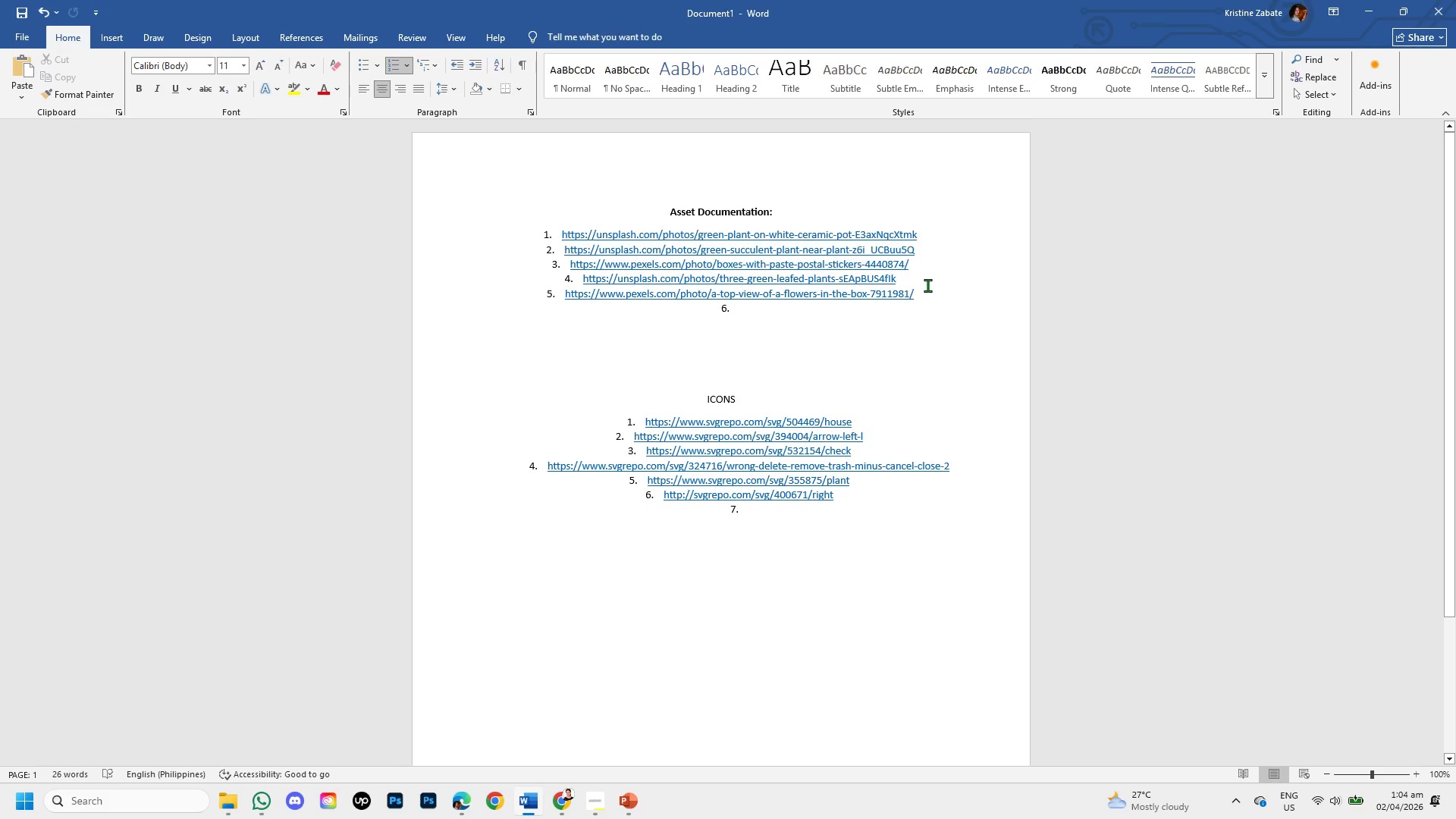 
left_click_drag(start_coordinate=[927, 294], to_coordinate=[573, 296])
 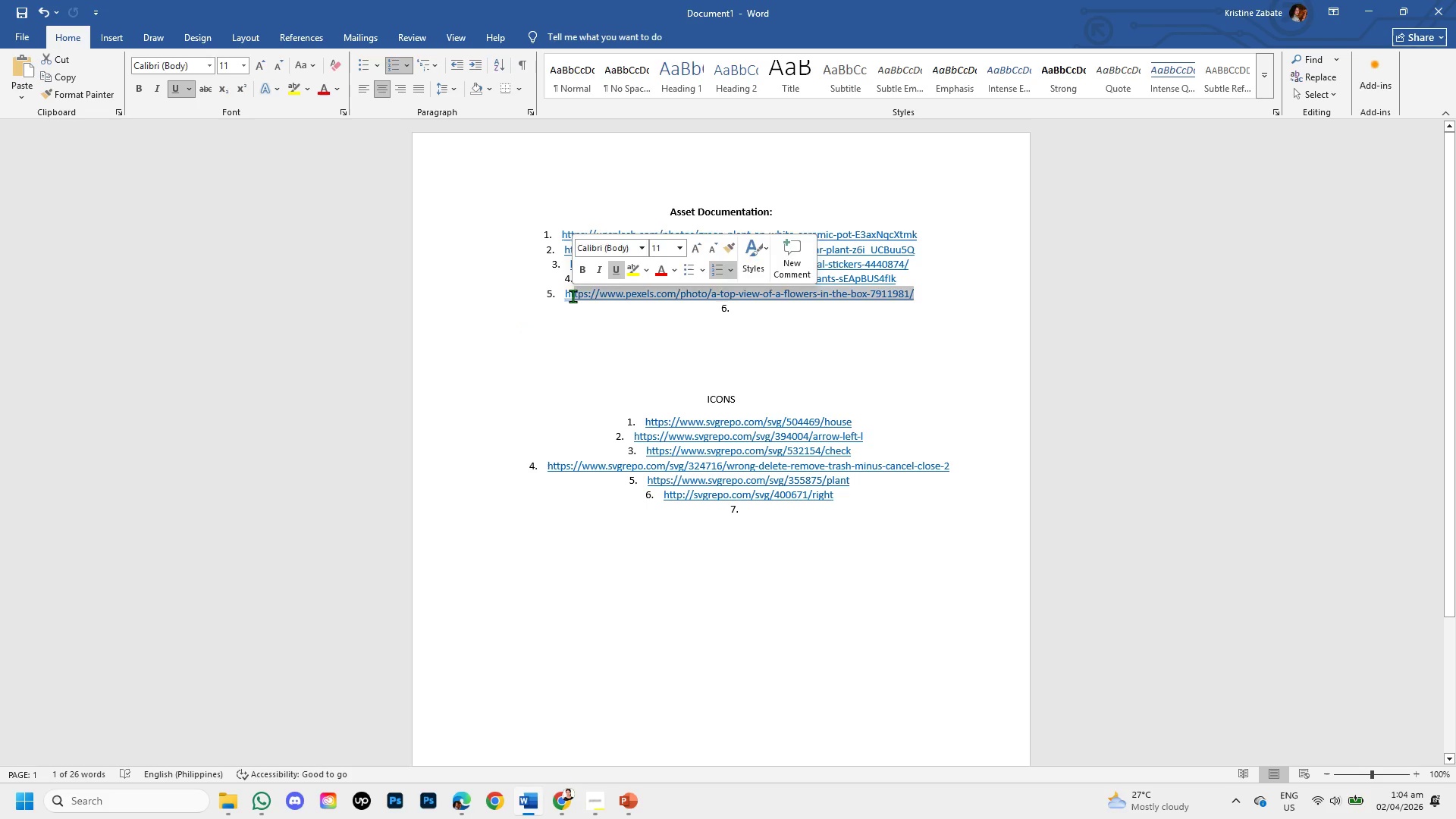 
key(Backspace)
 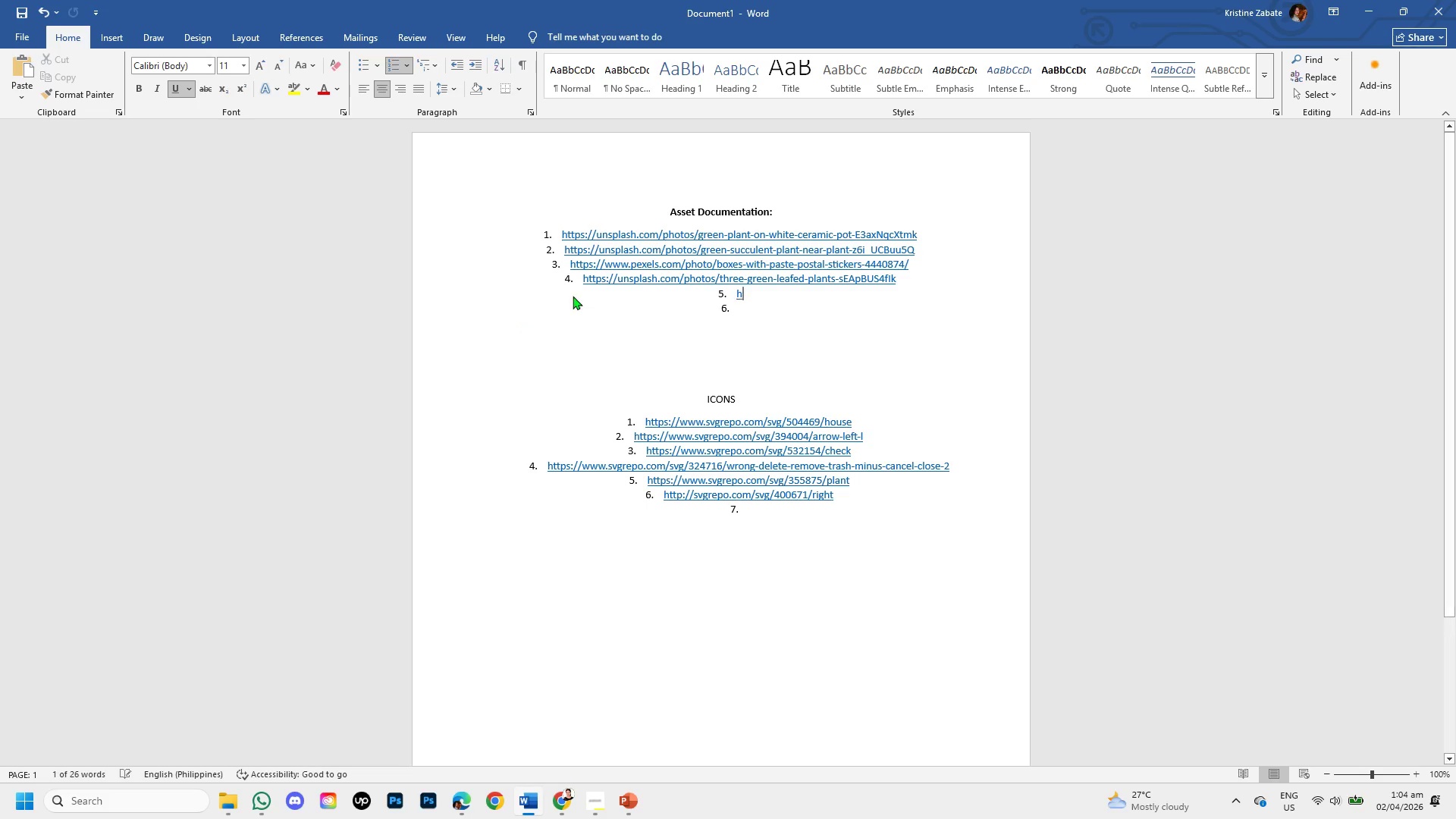 
key(Backspace)
 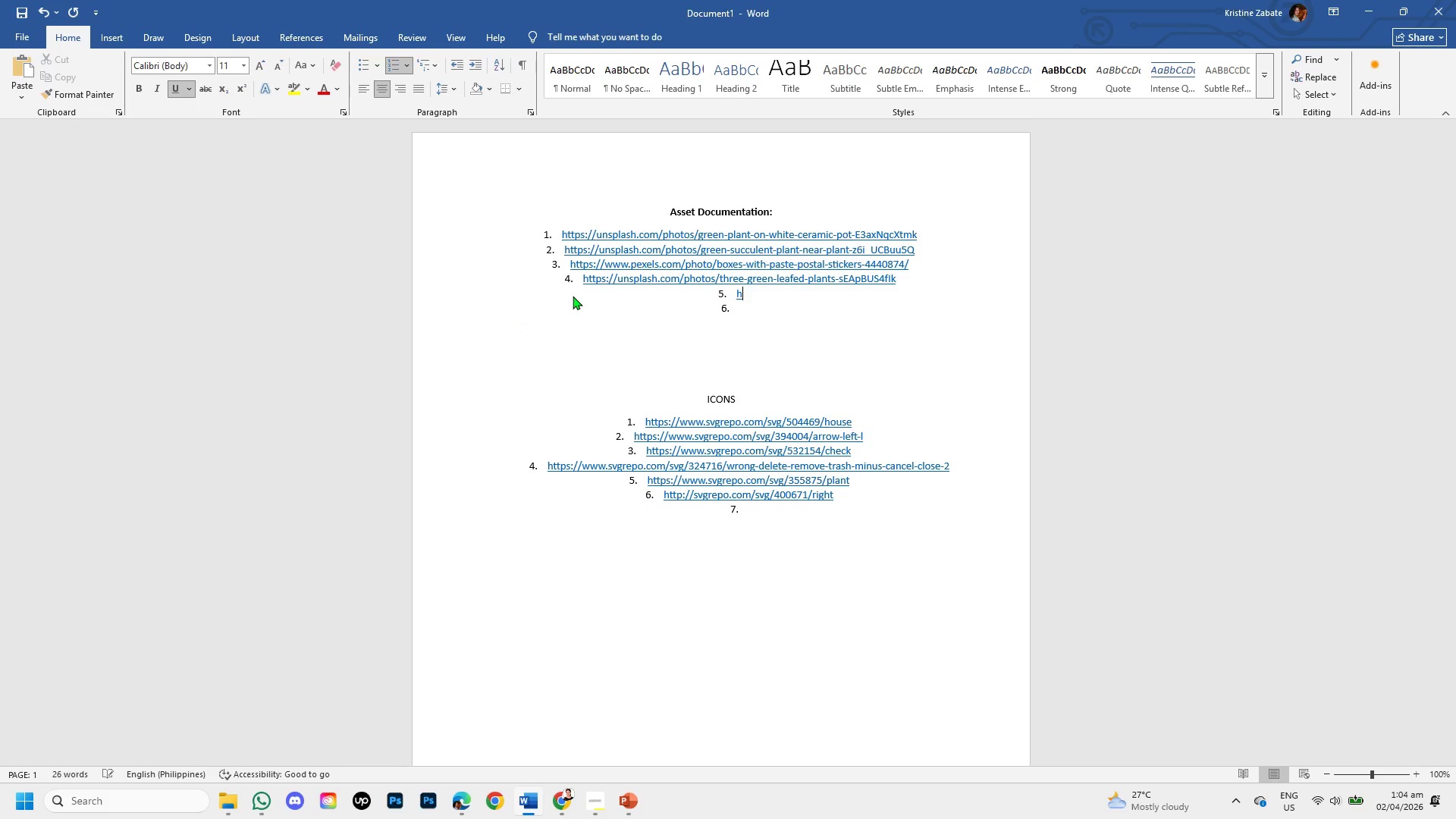 
key(Backspace)
 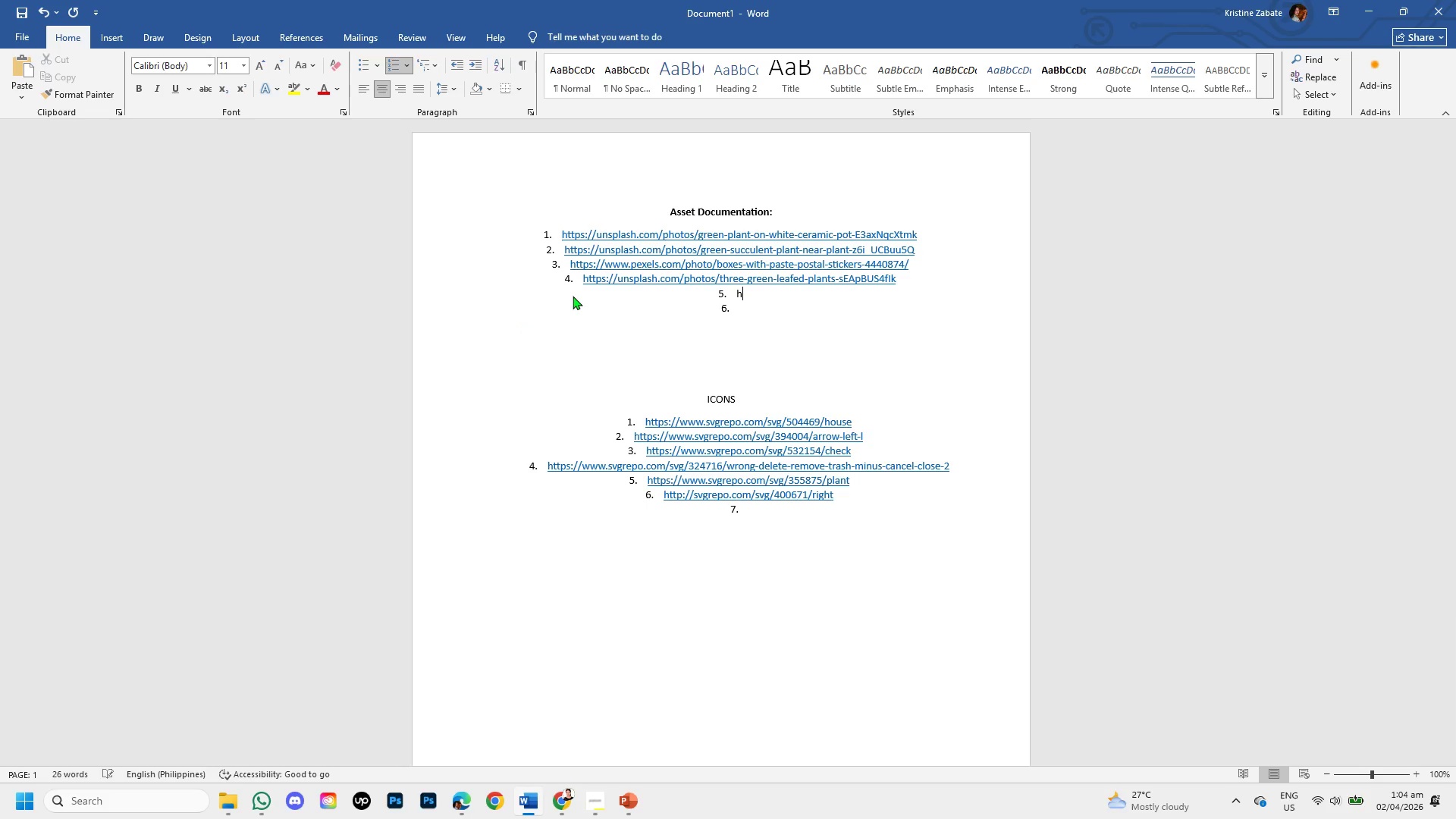 
key(Backspace)
 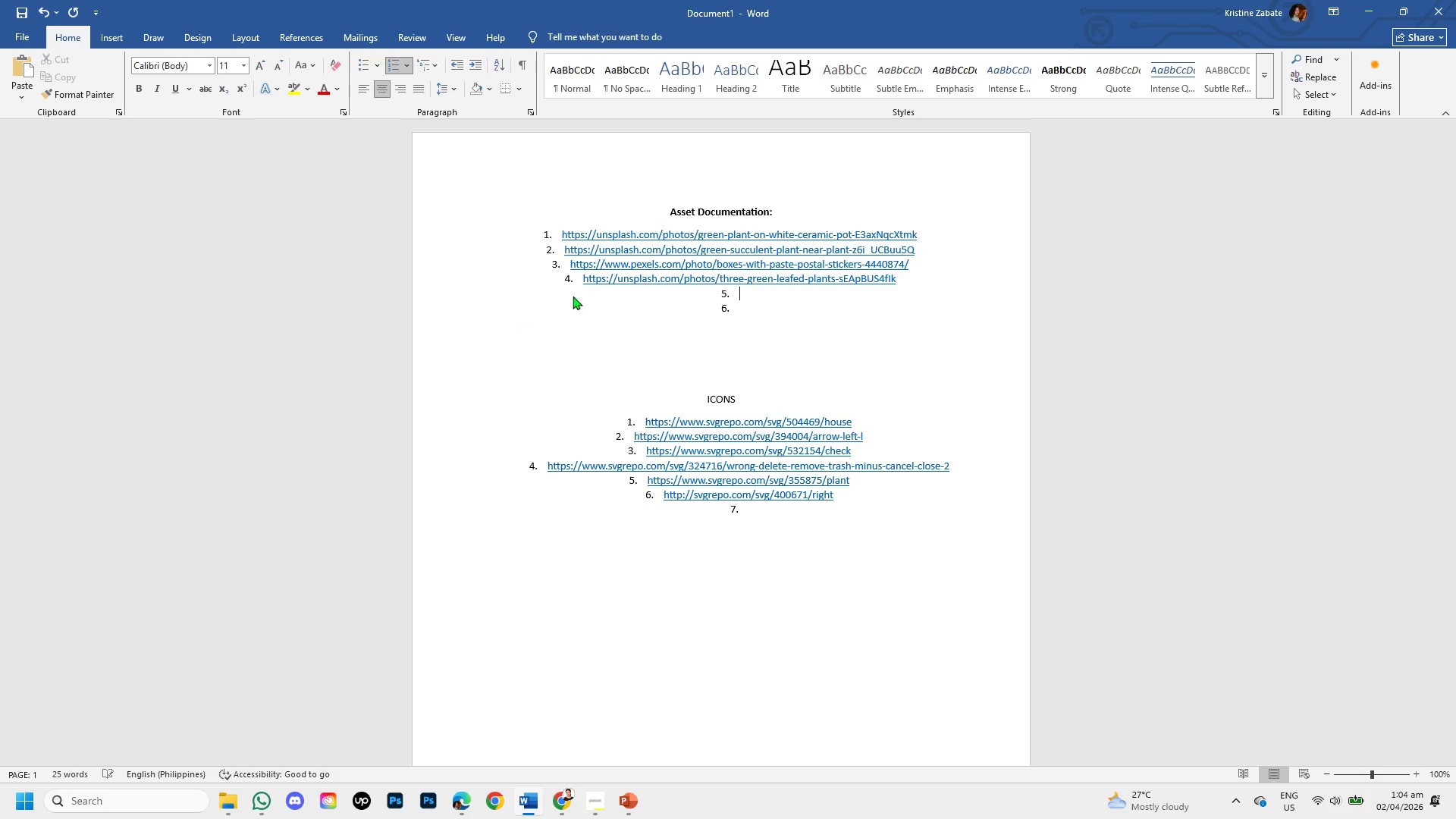 
key(Control+V)
 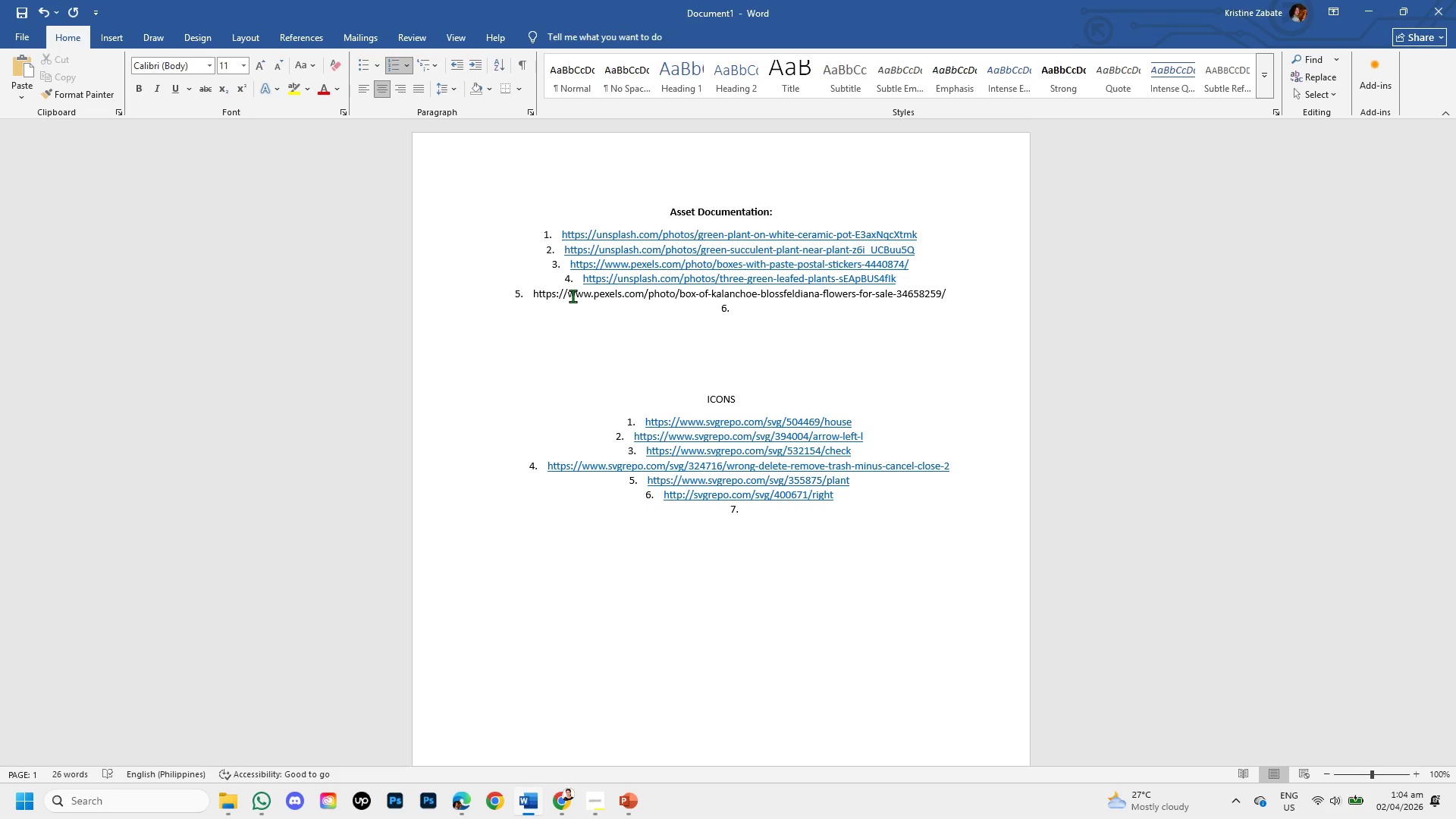 
key(Enter)
 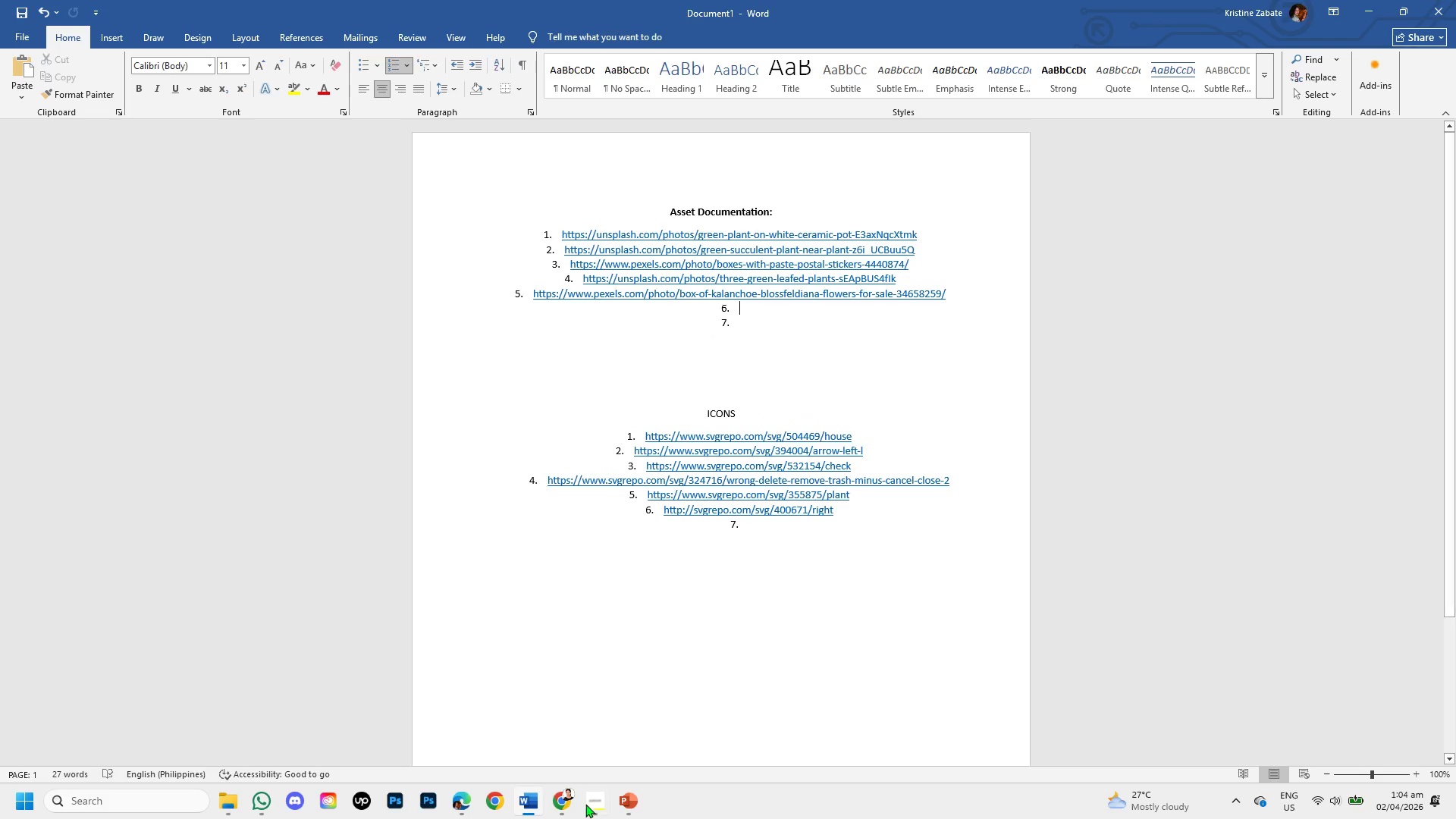 
left_click([570, 811])
 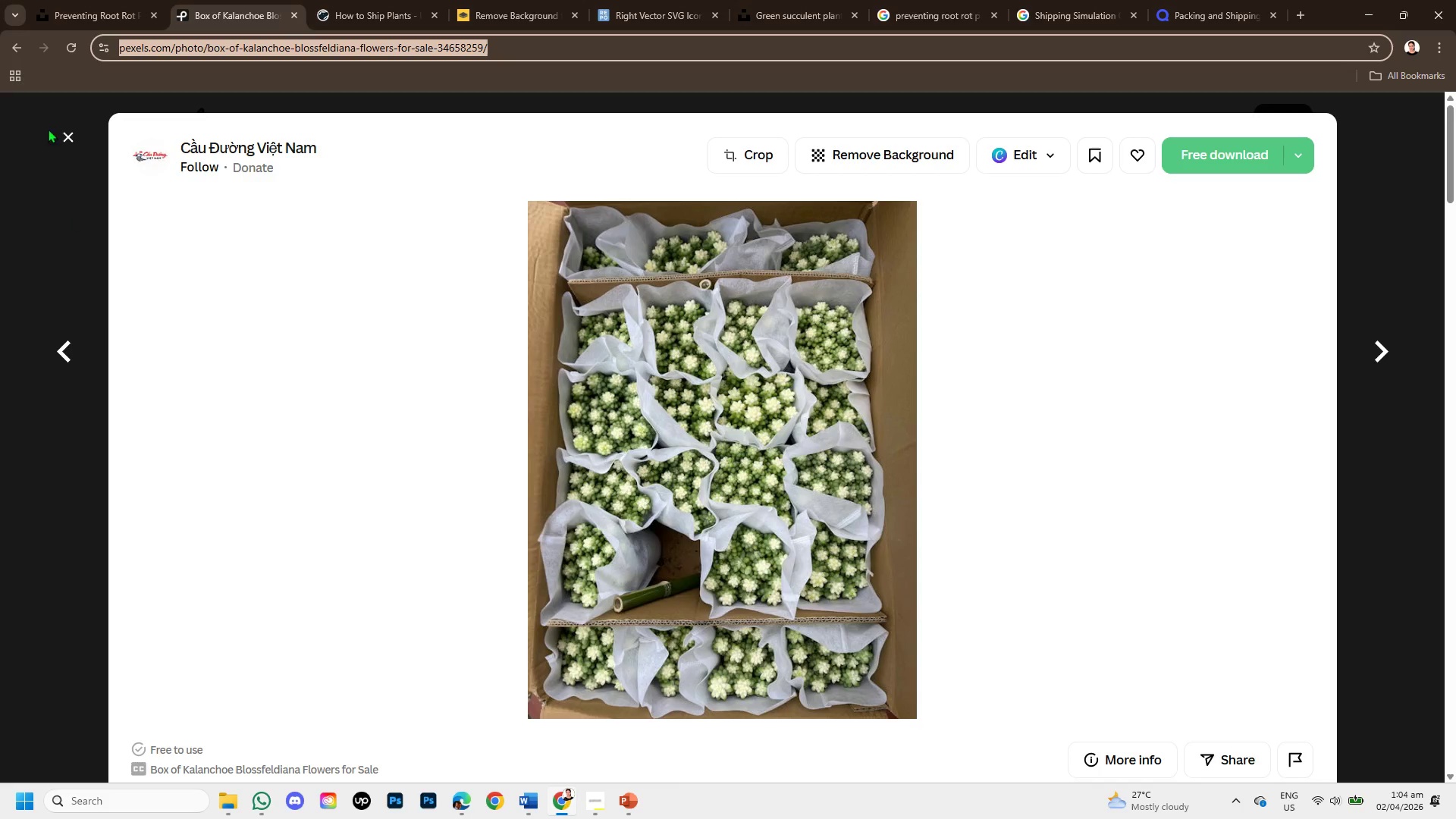 
left_click([56, 133])
 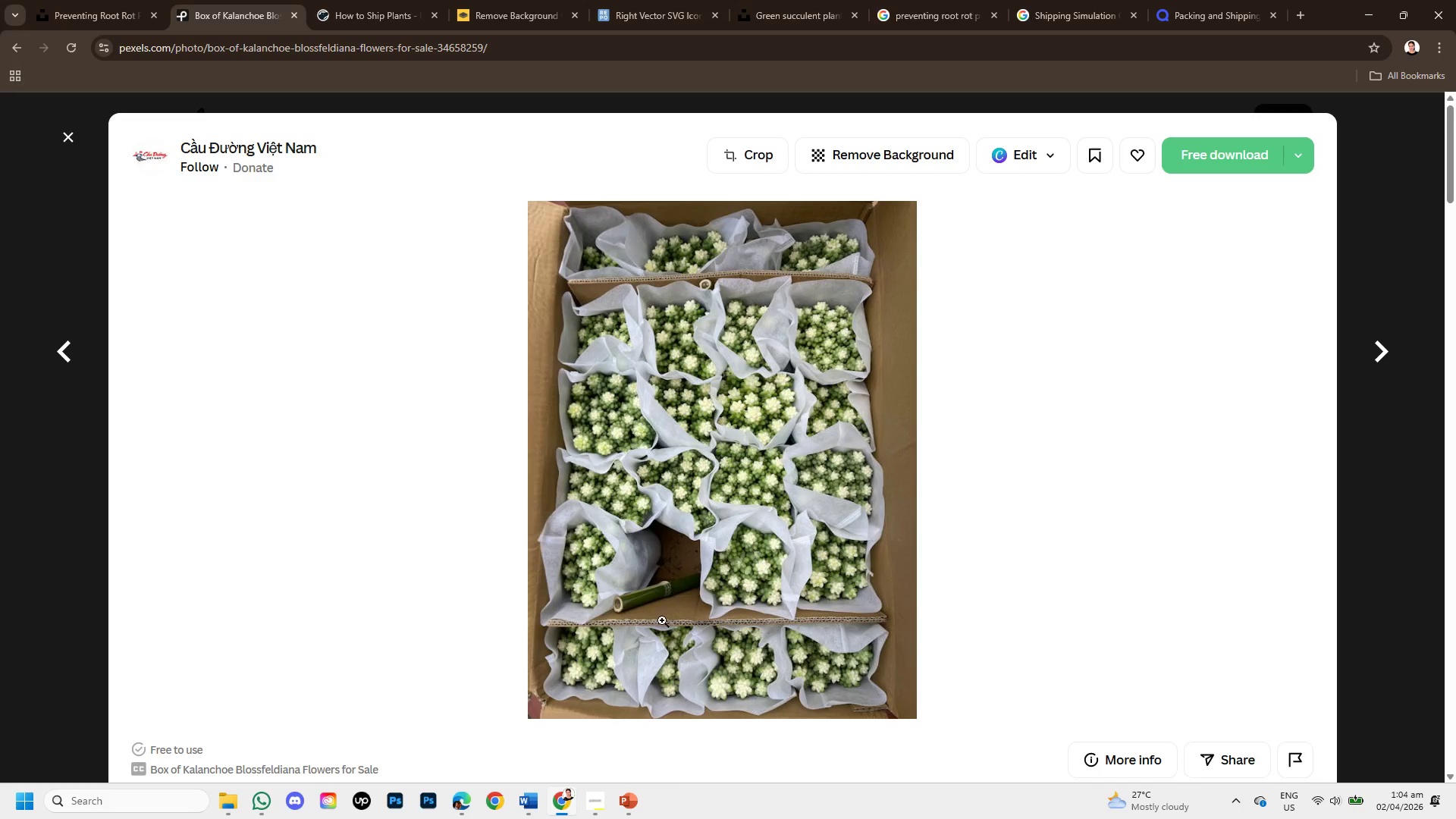 
left_click([583, 803])